 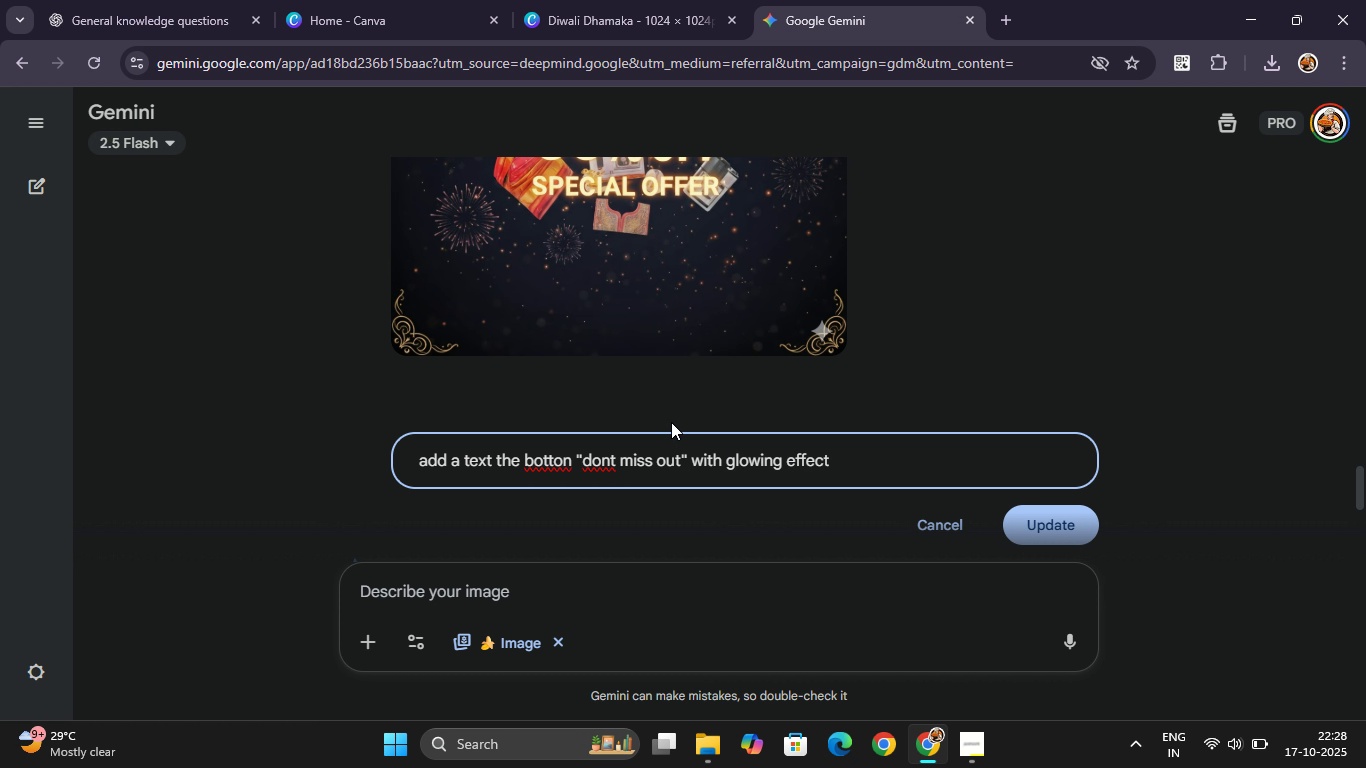 
left_click([573, 464])
 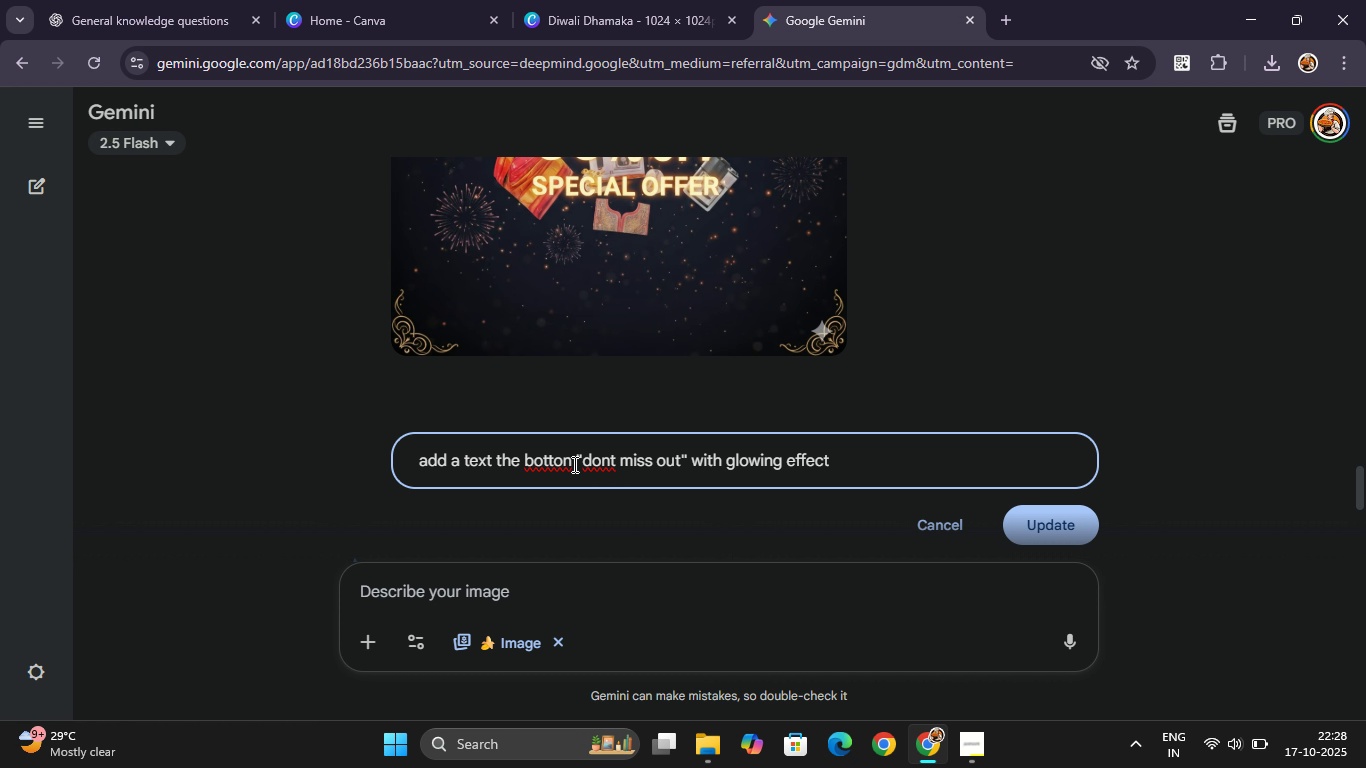 
key(Backspace)
 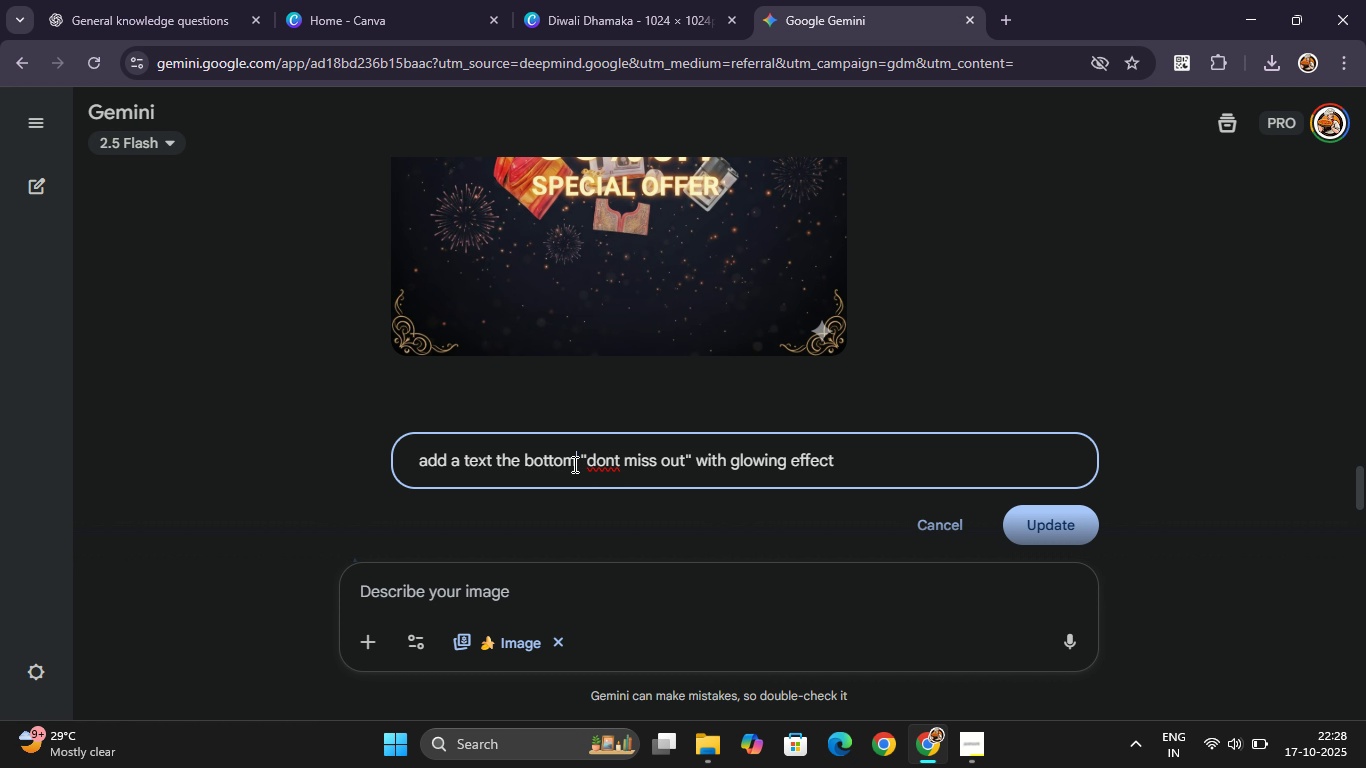 
key(M)
 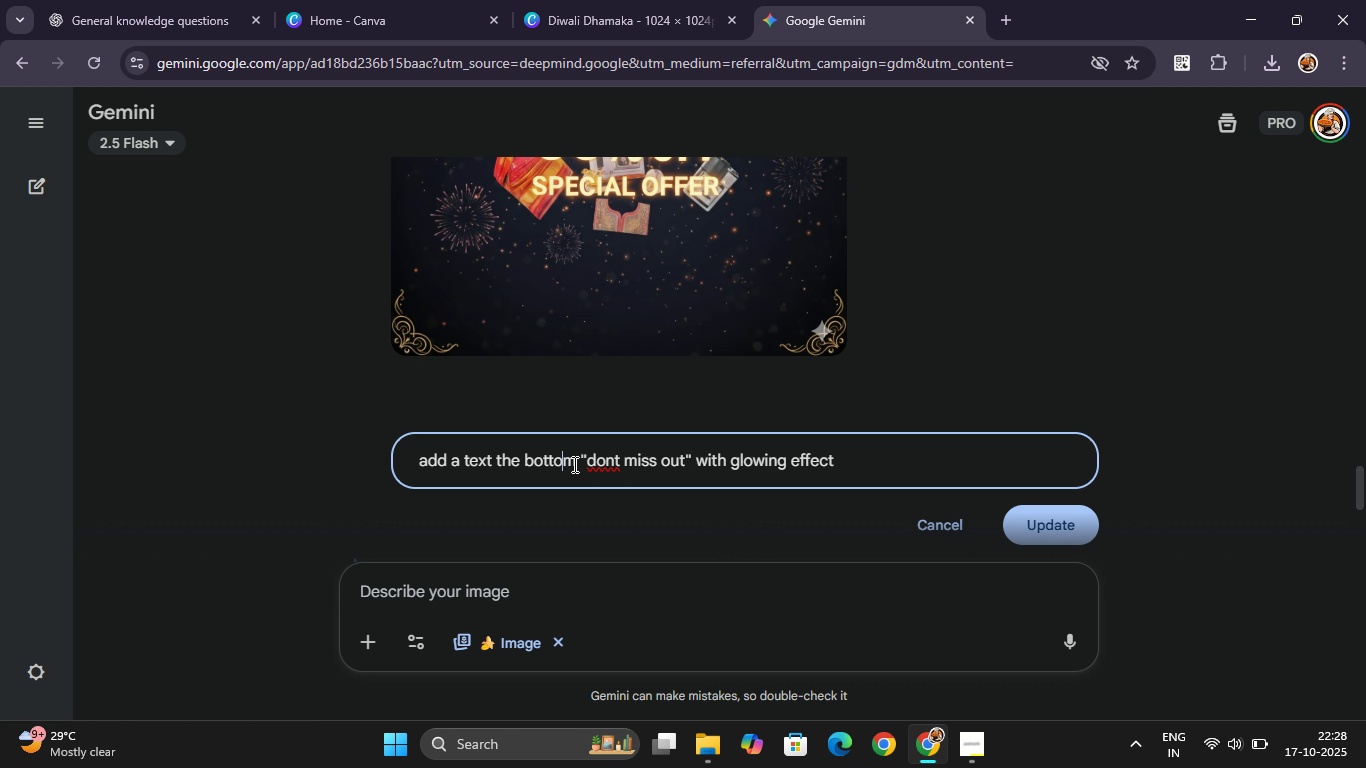 
hold_key(key=ArrowLeft, duration=0.42)
 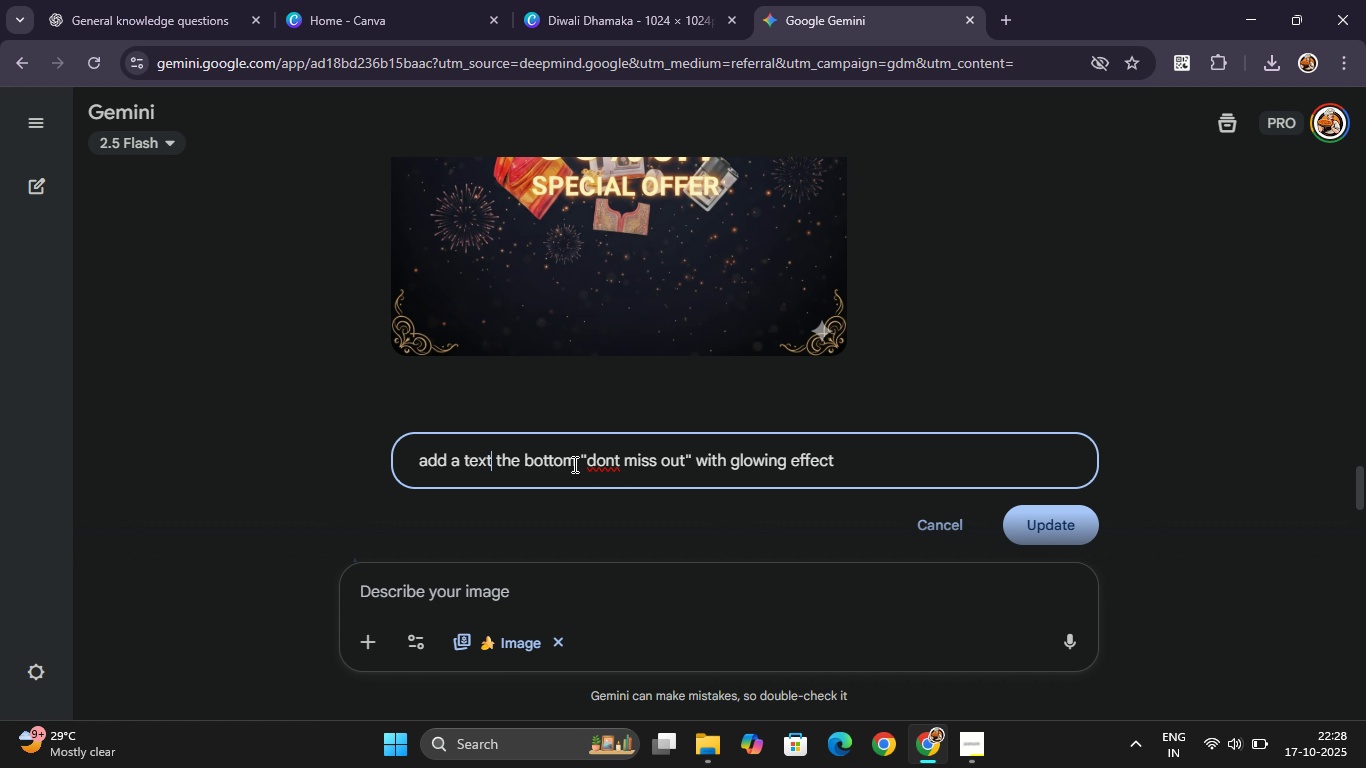 
key(ArrowRight)
 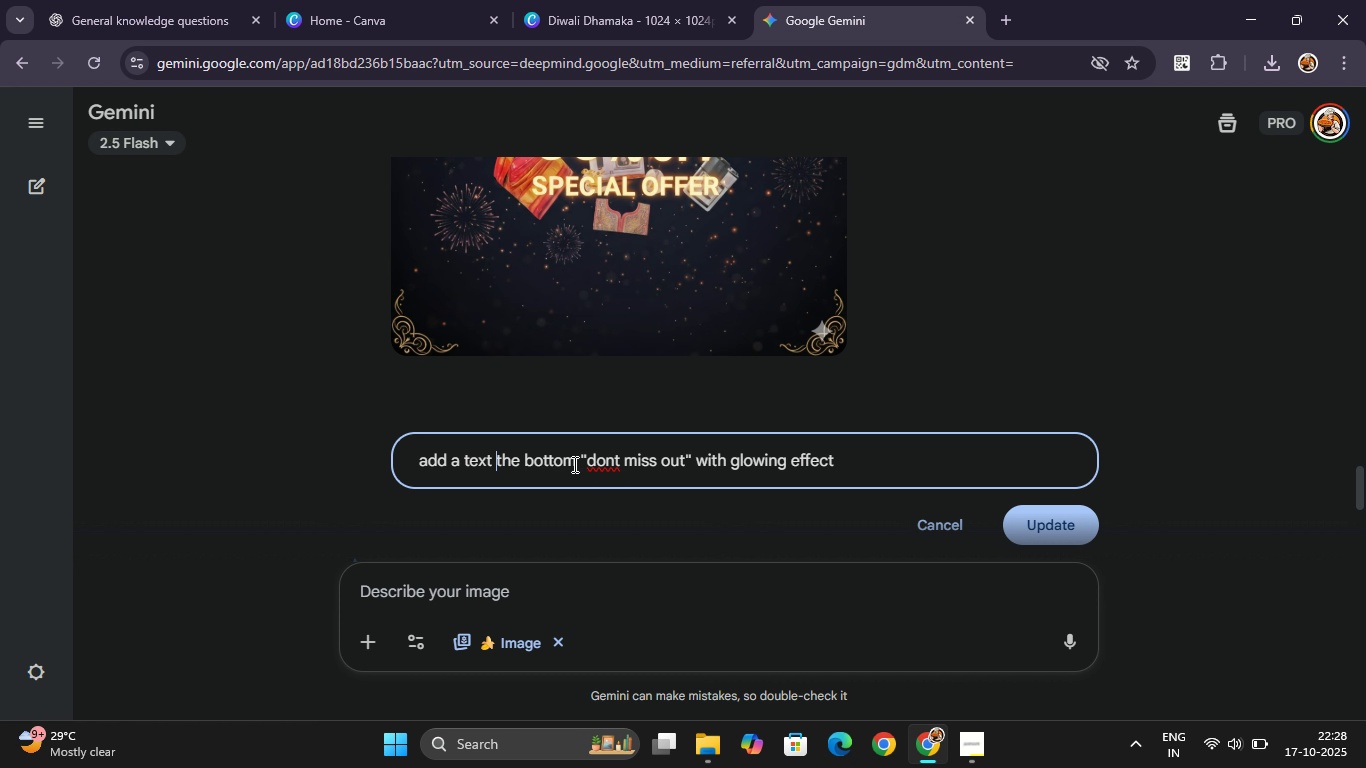 
key(ArrowRight)
 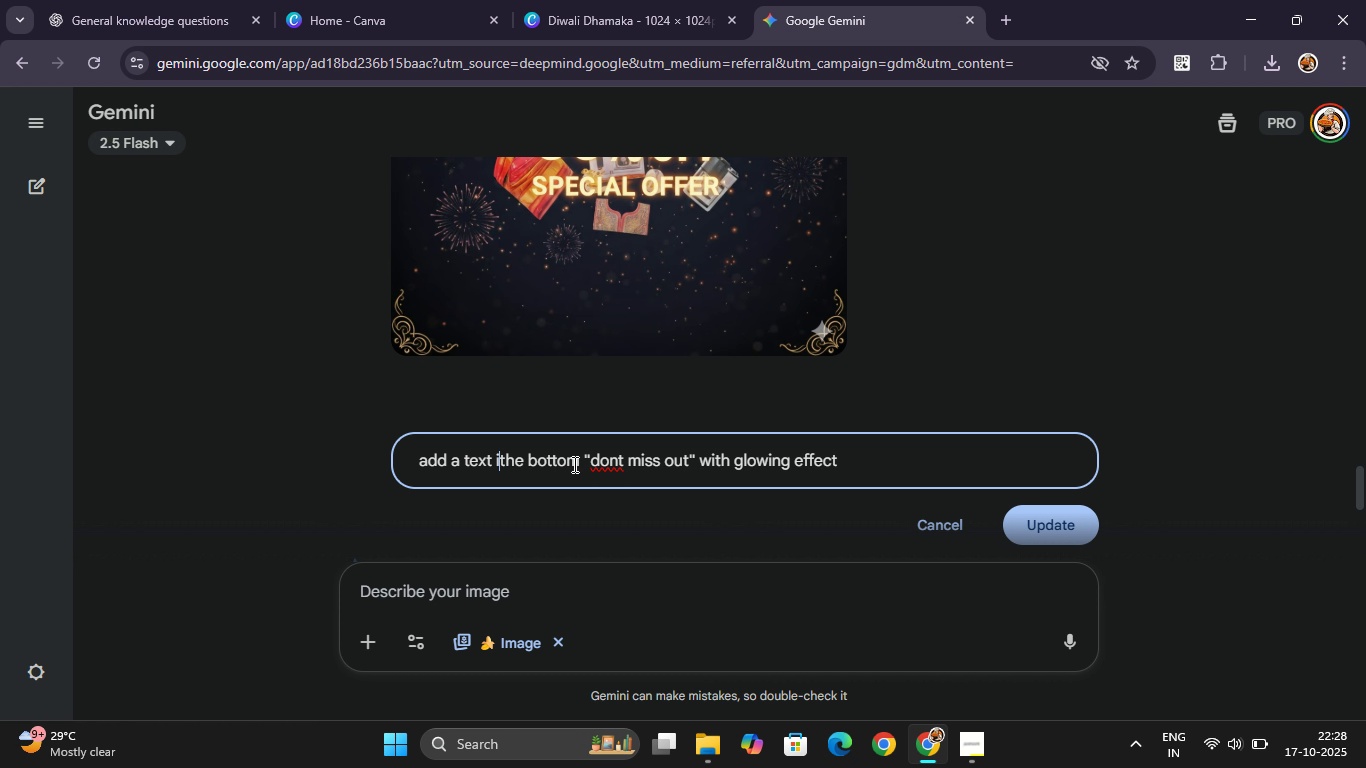 
type(in )
 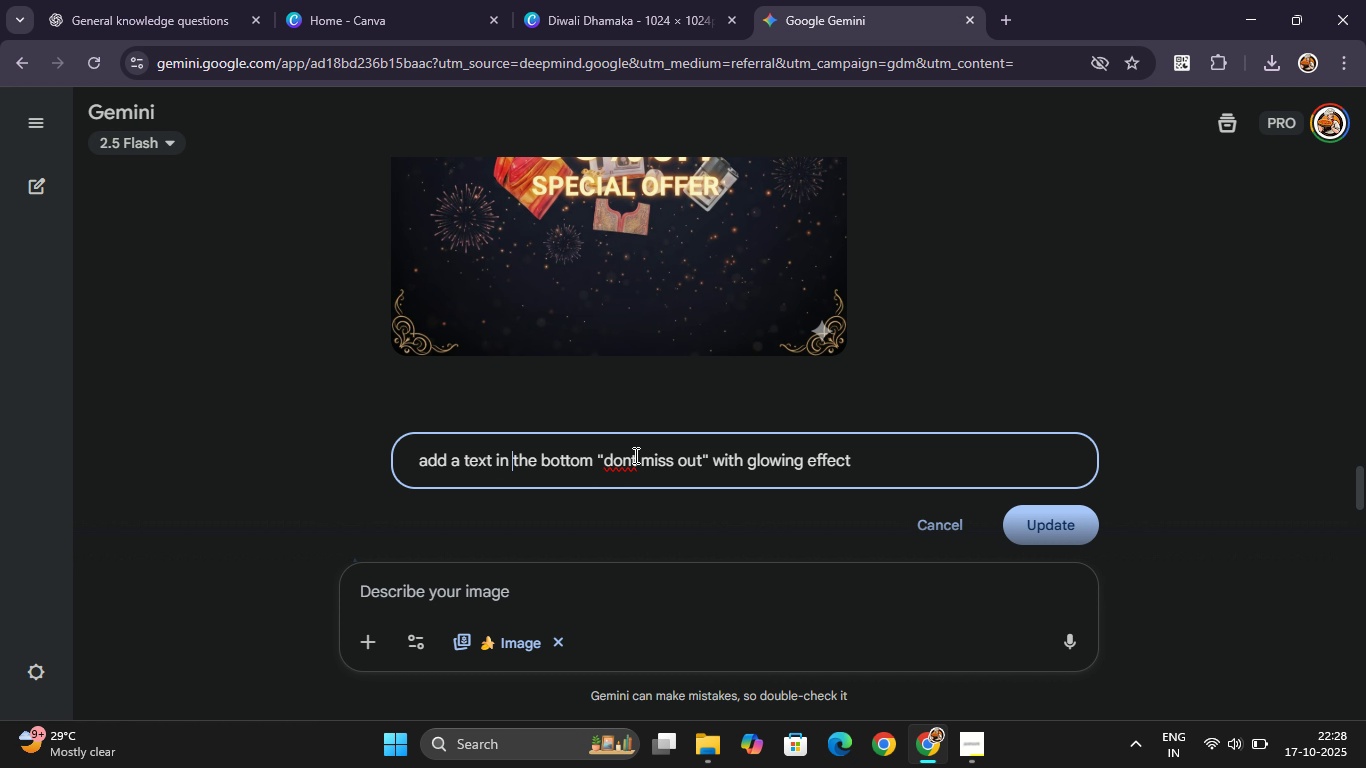 
left_click([632, 459])
 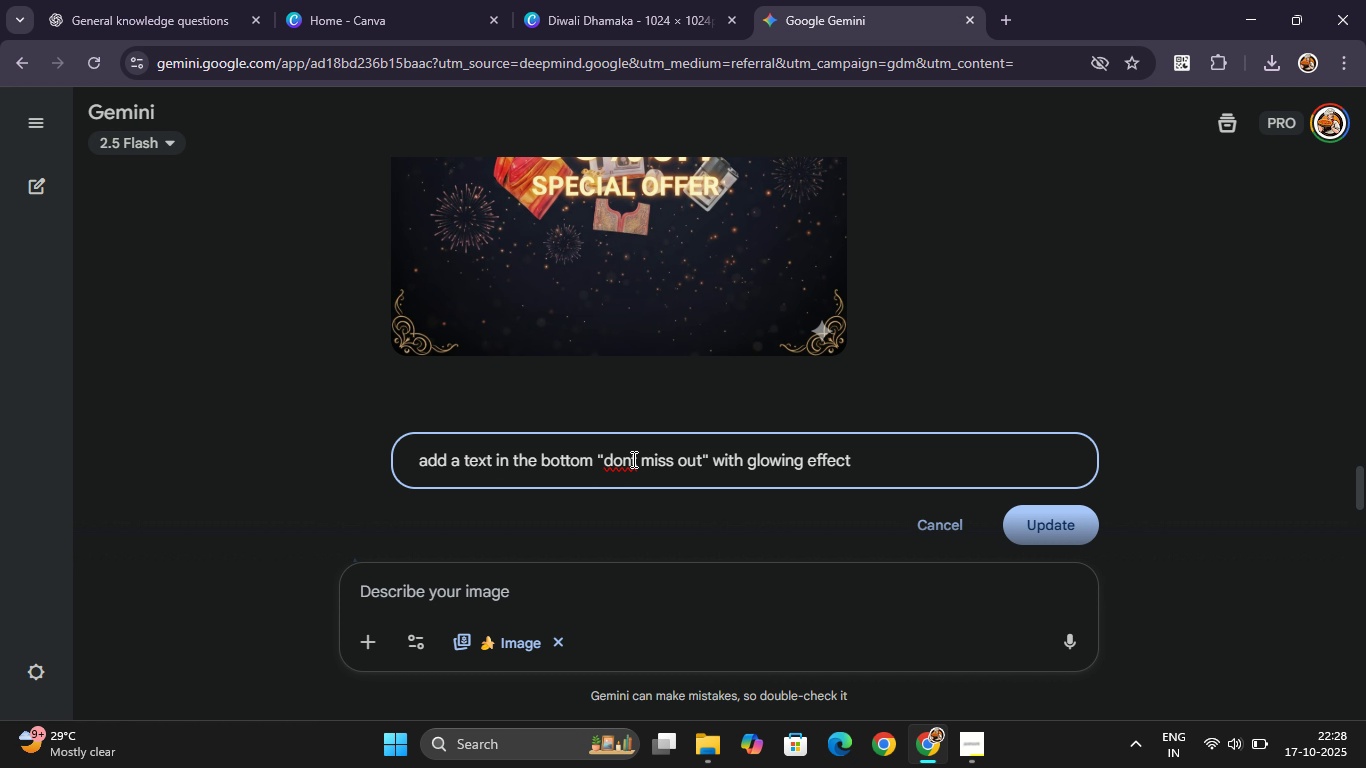 
key(Quote)
 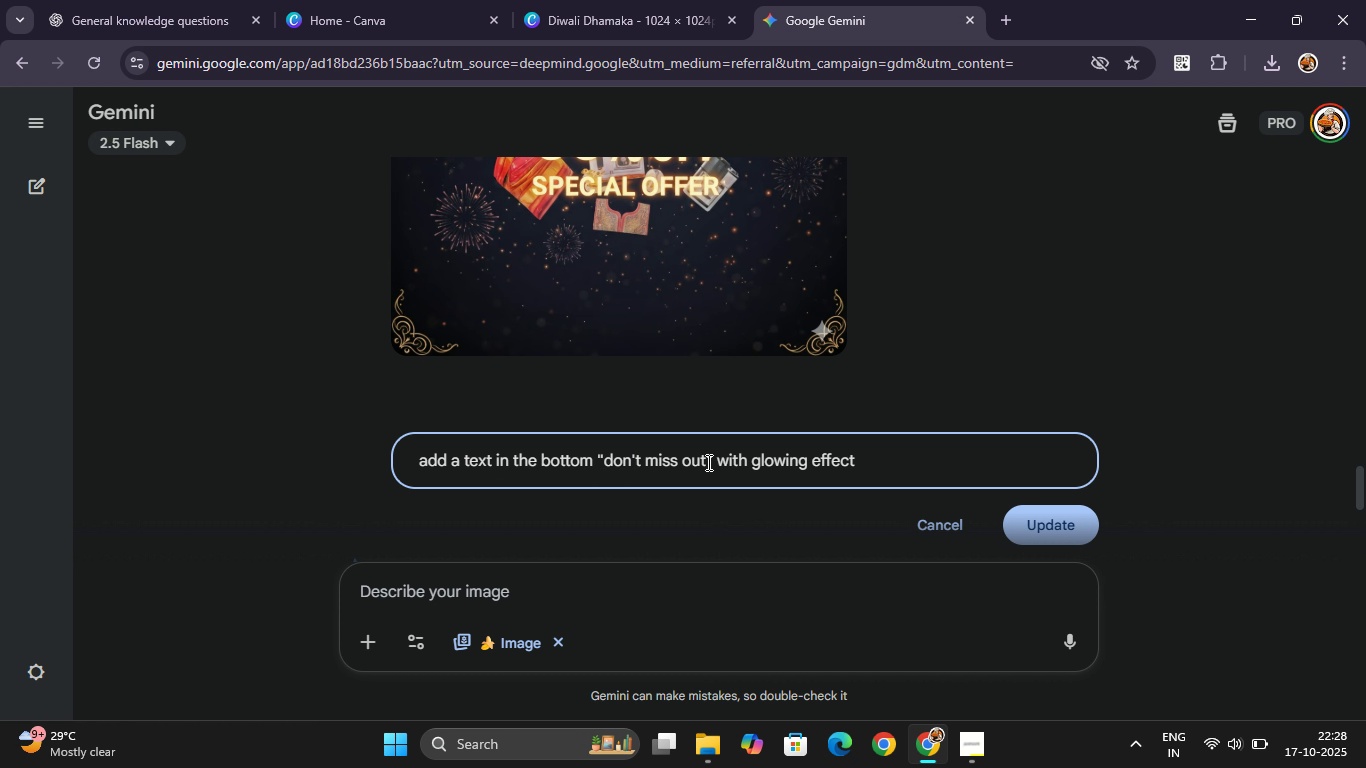 
left_click([707, 462])
 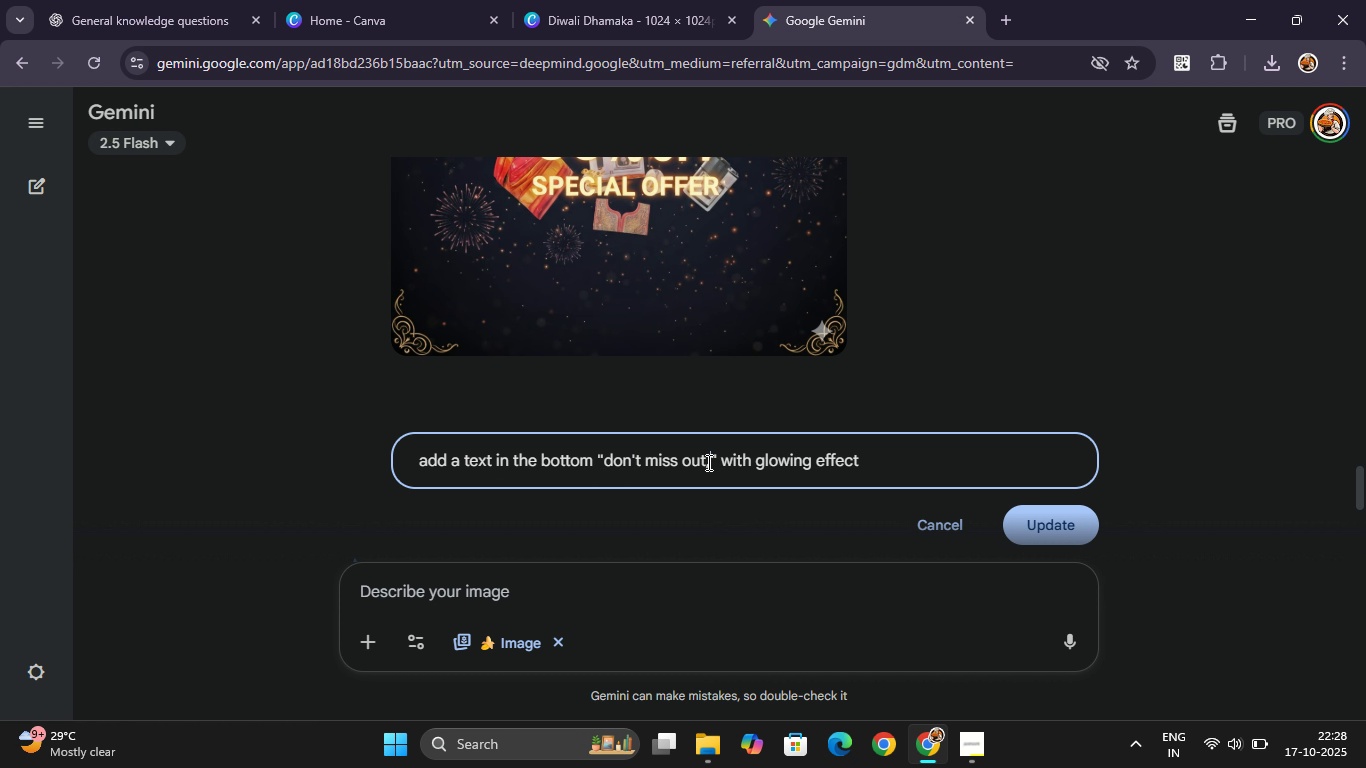 
type(, visit our site)
 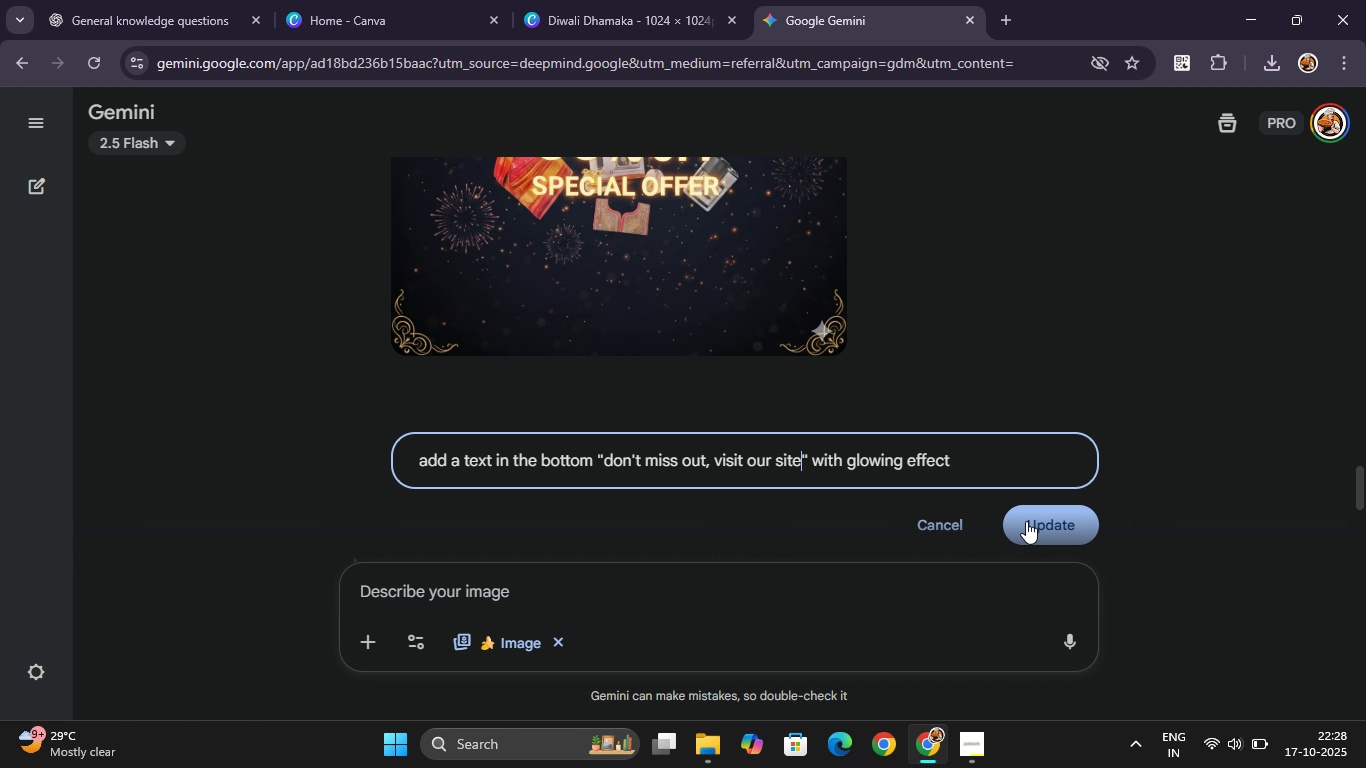 
wait(5.17)
 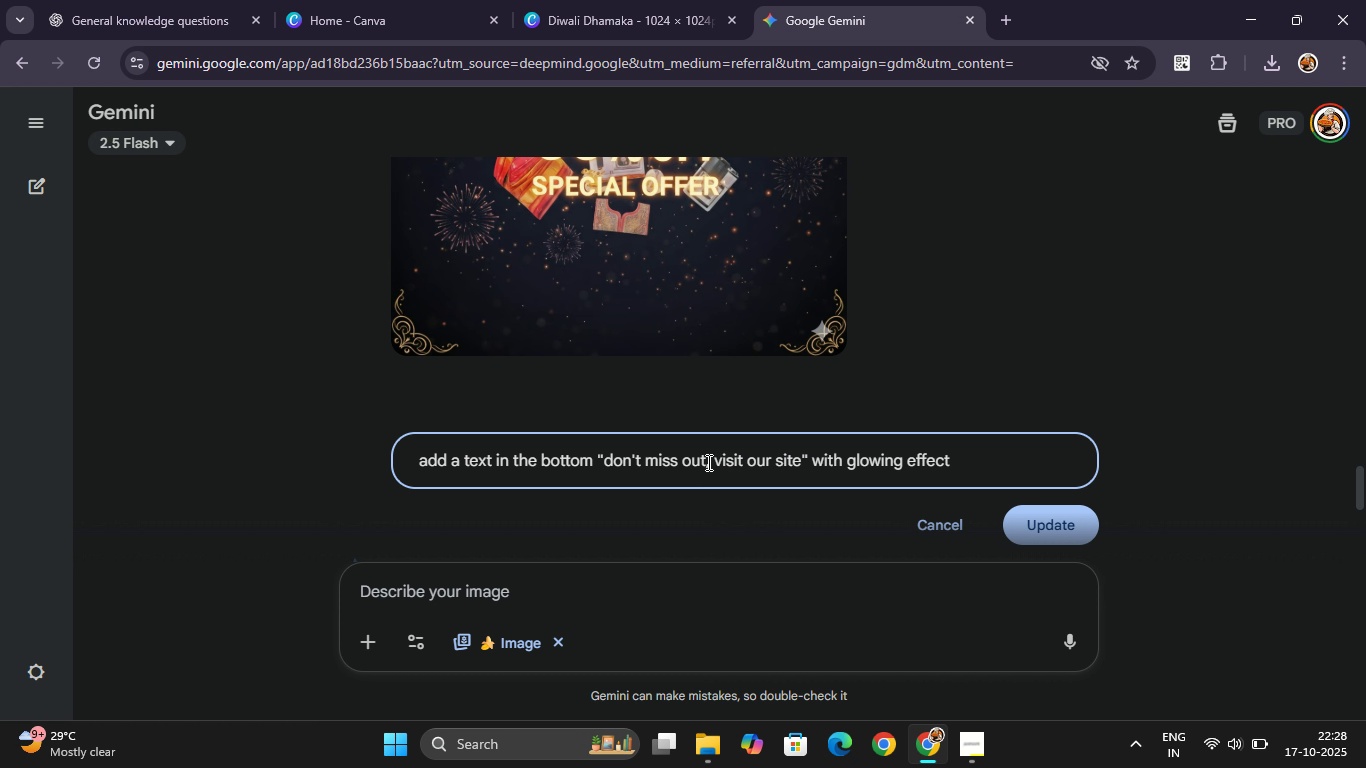 
type( Now!)
 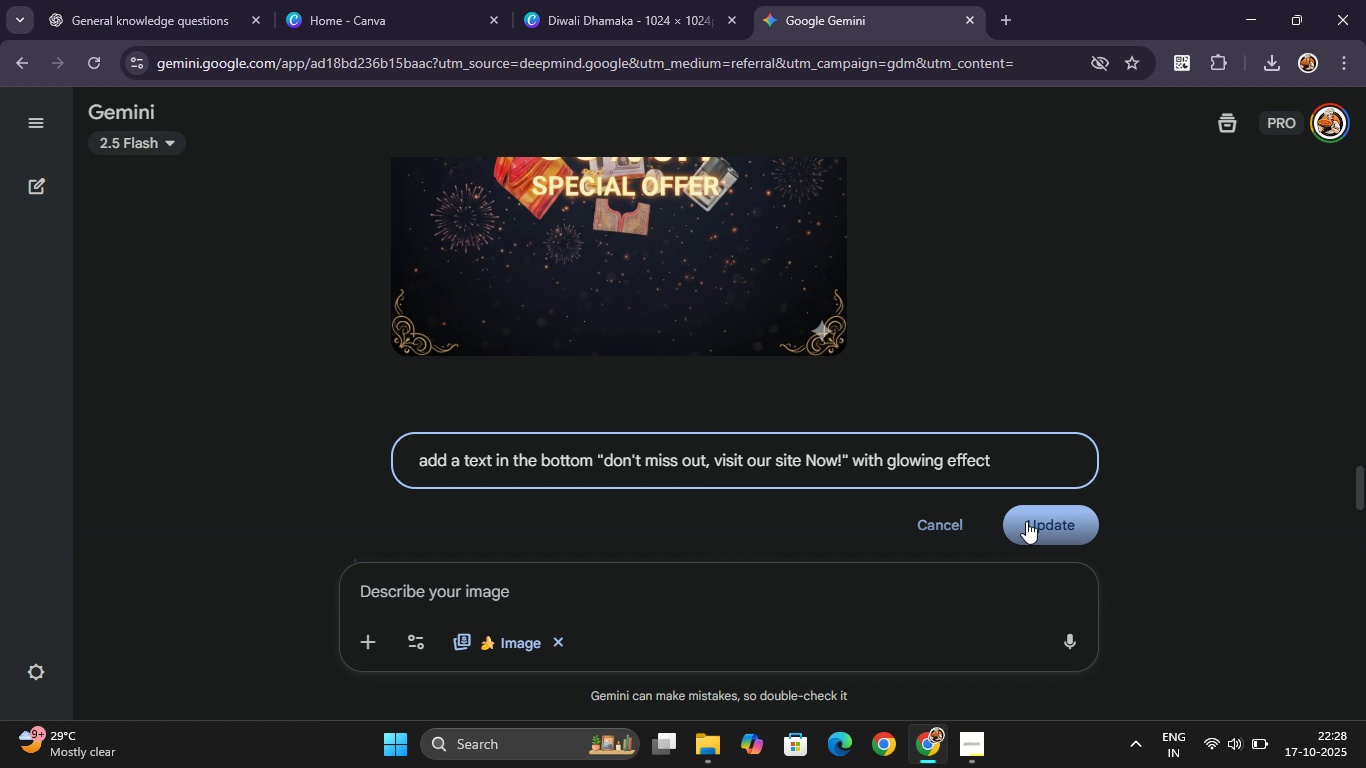 
left_click([1026, 521])
 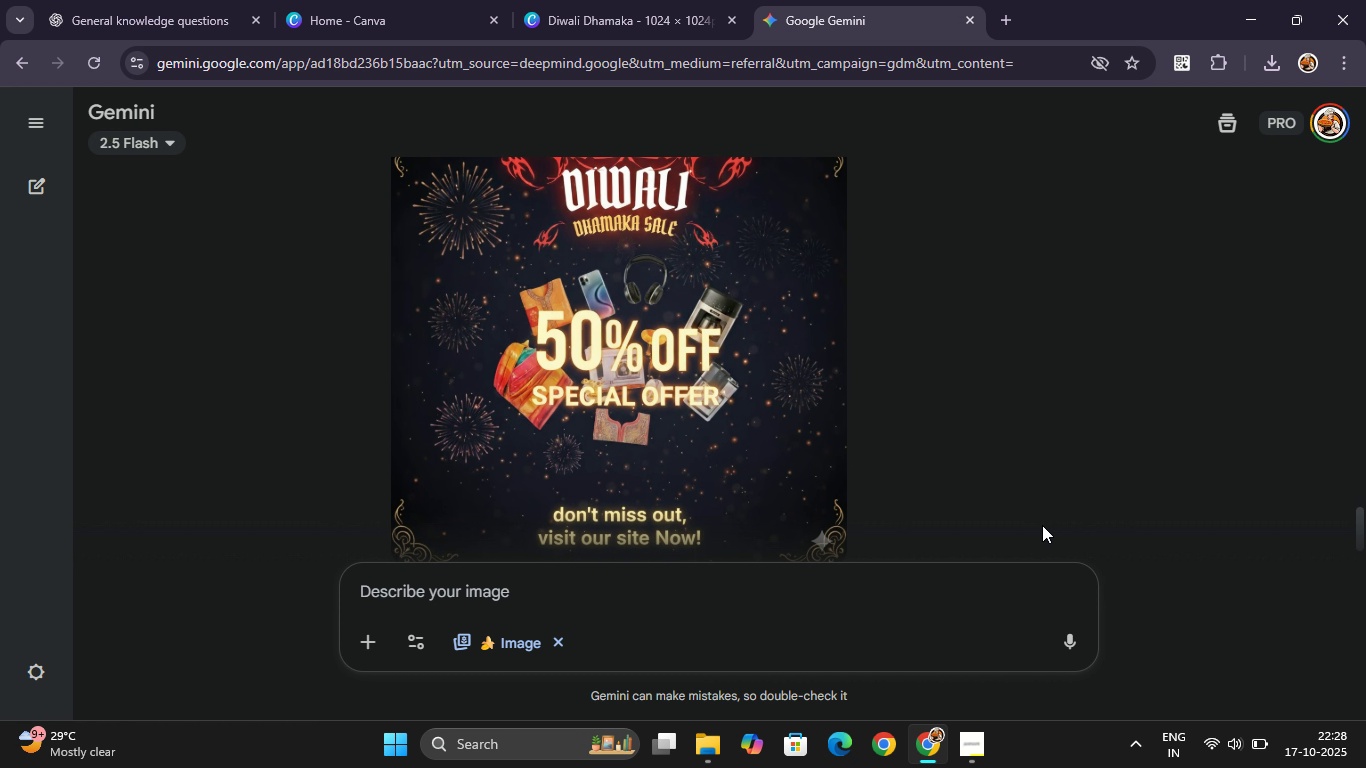 
wait(29.09)
 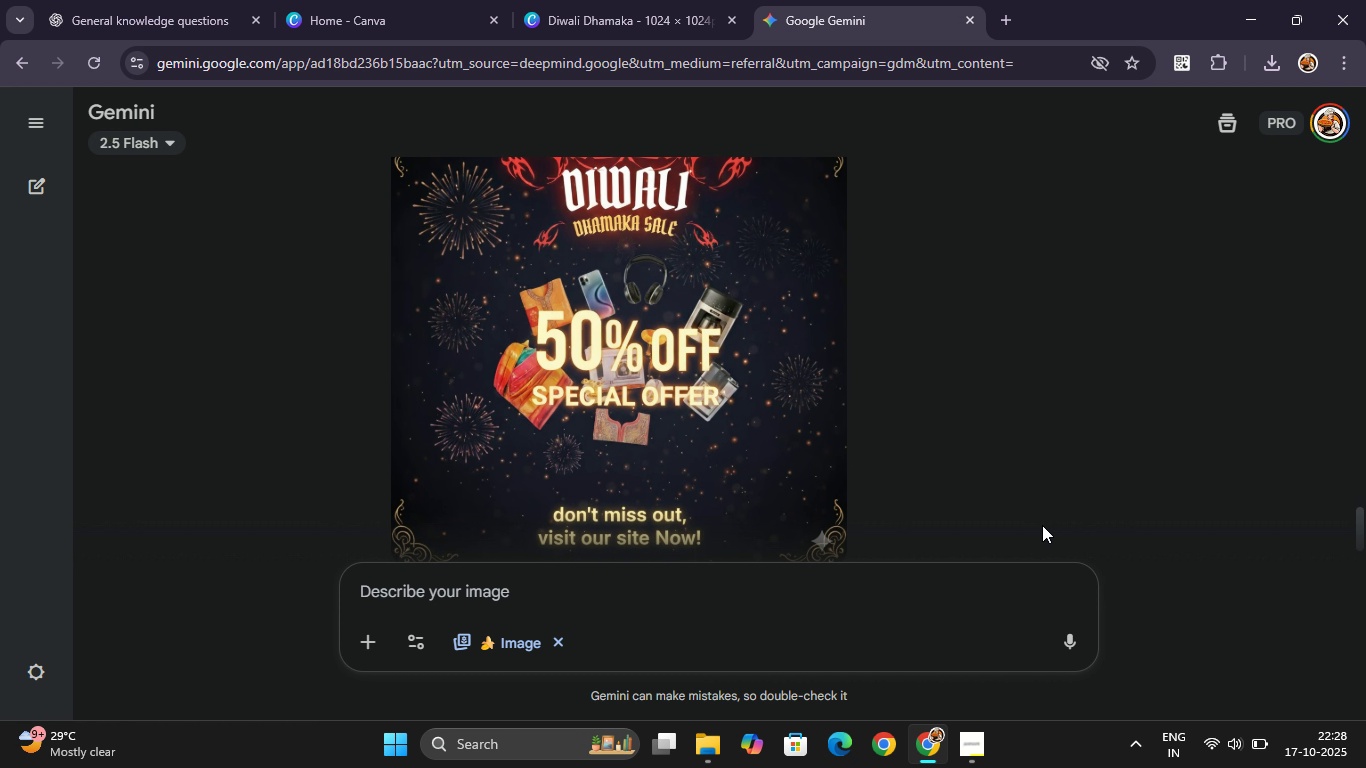 
left_click([1321, 639])
 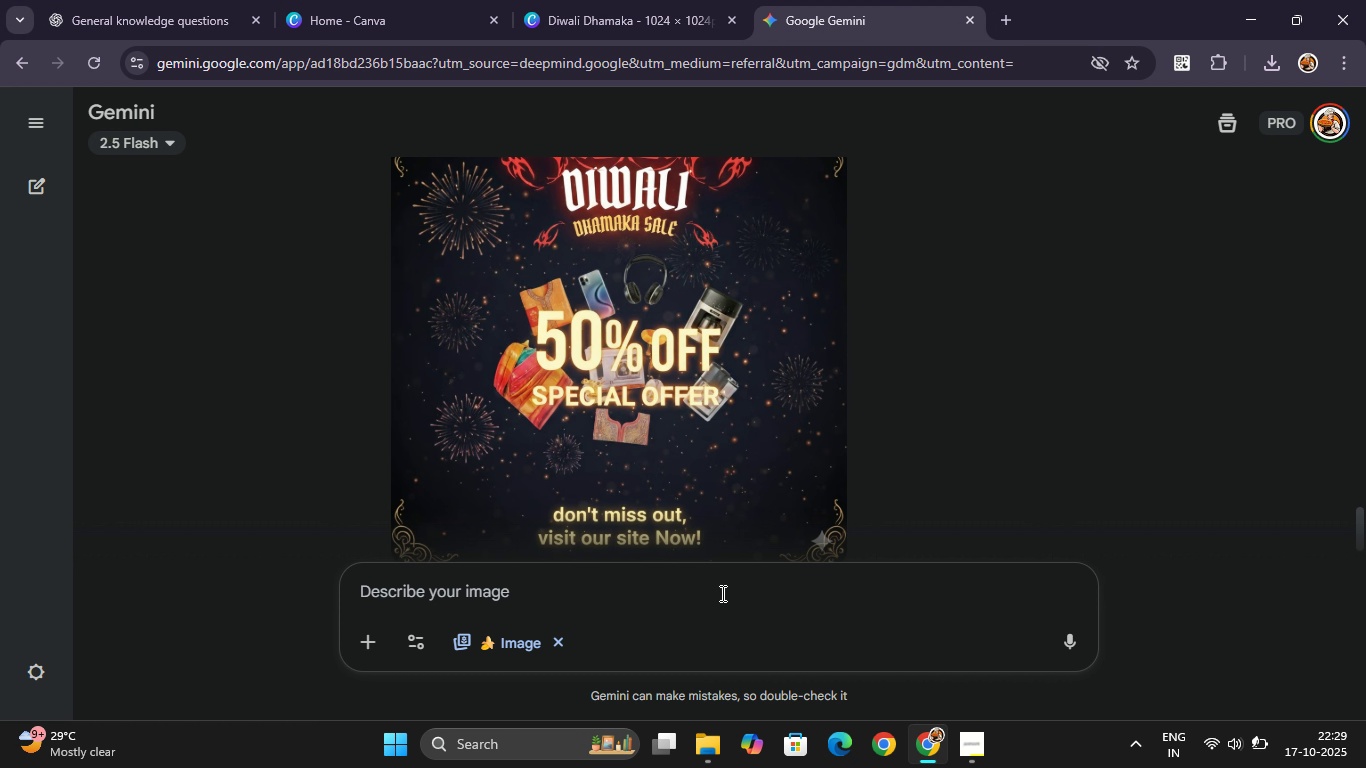 
wait(5.37)
 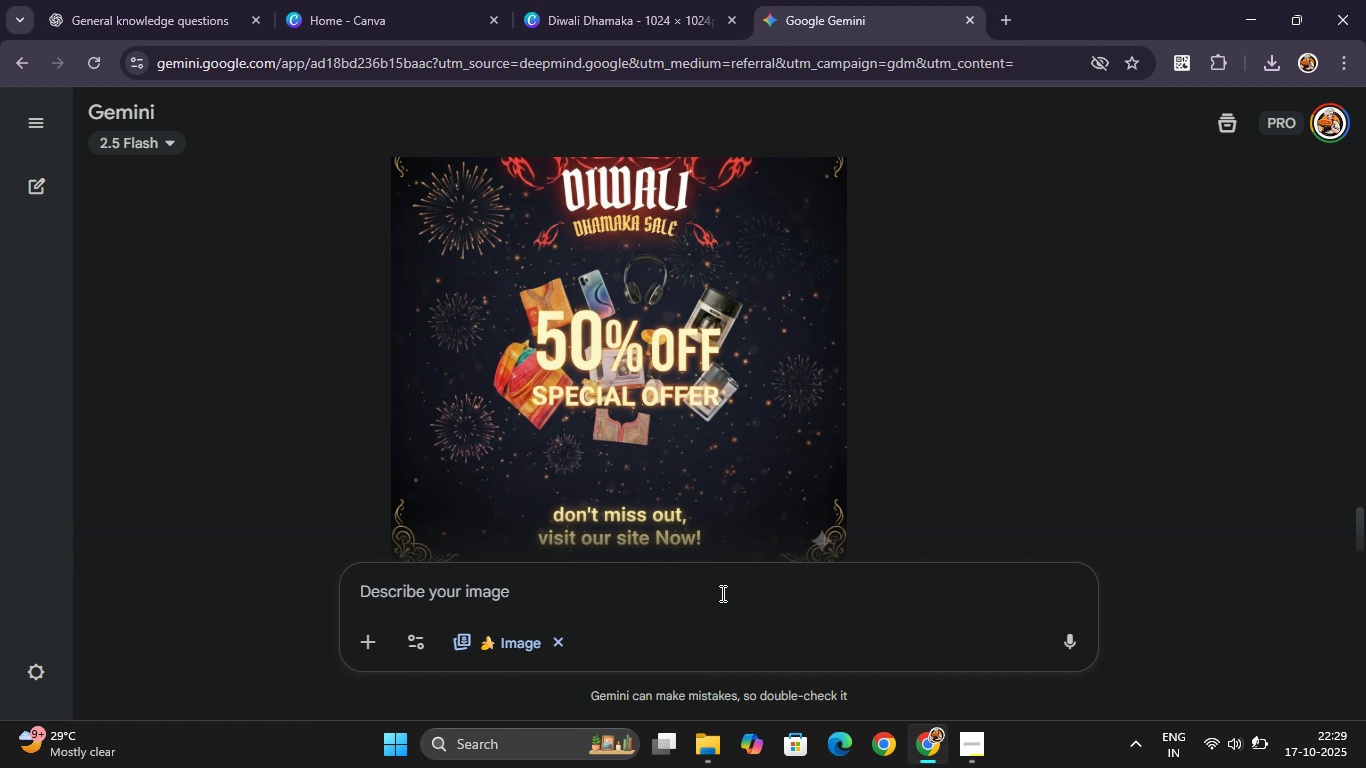 
left_click([633, 594])
 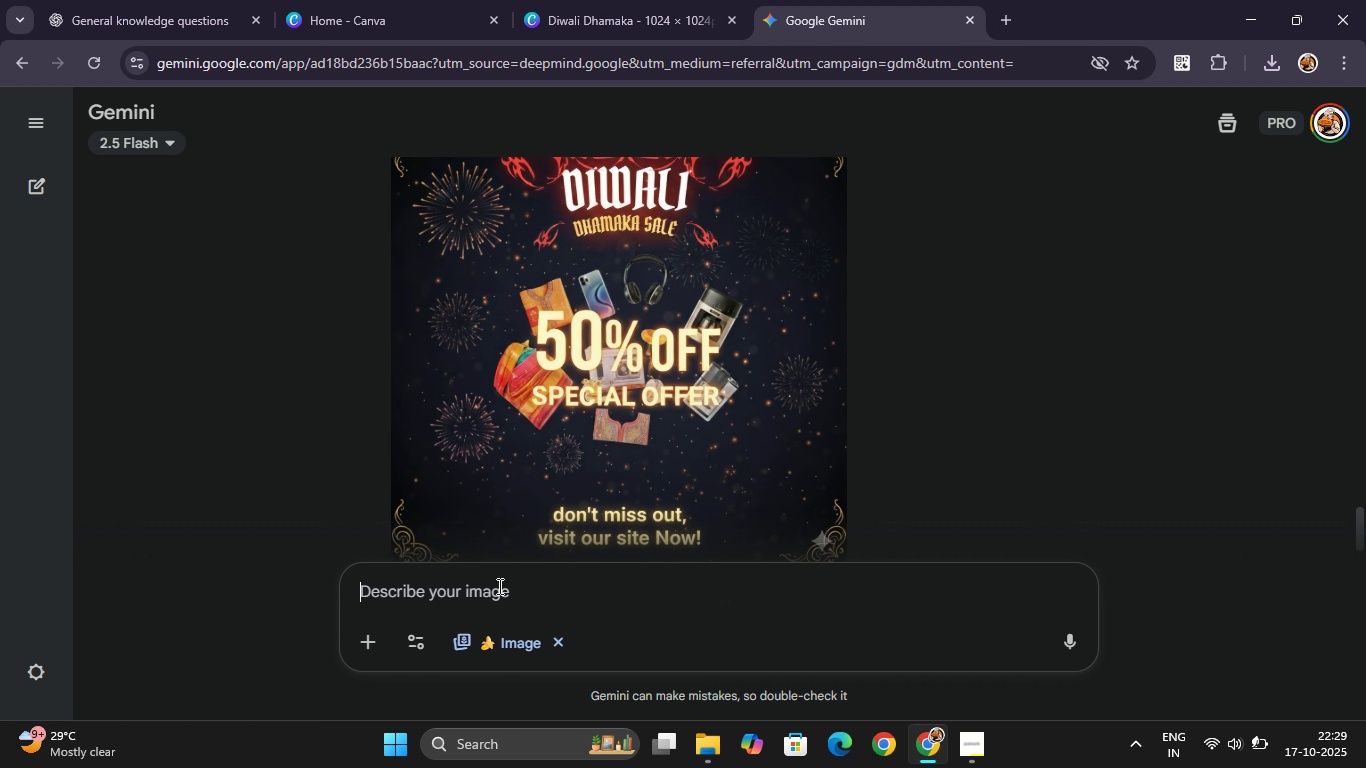 
type(im)
key(Backspace)
key(Backspace)
 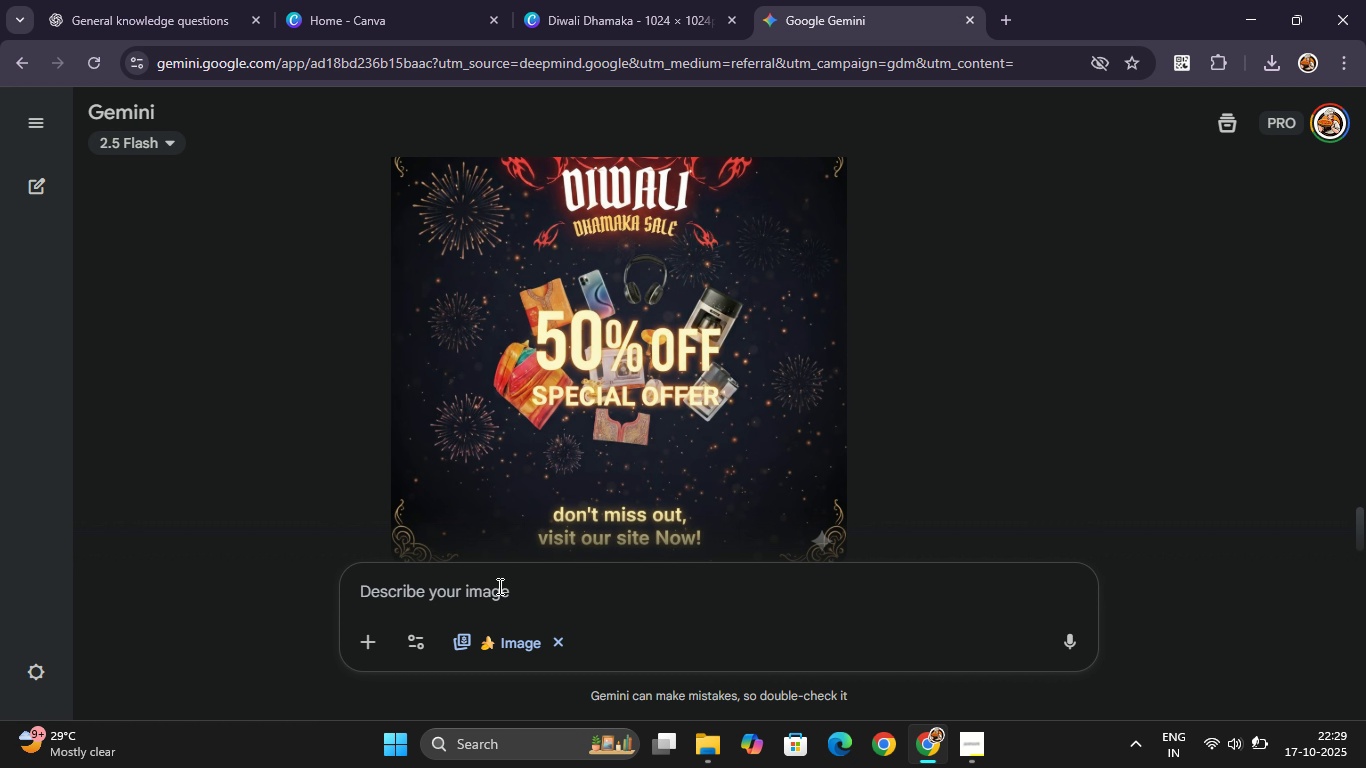 
wait(7.32)
 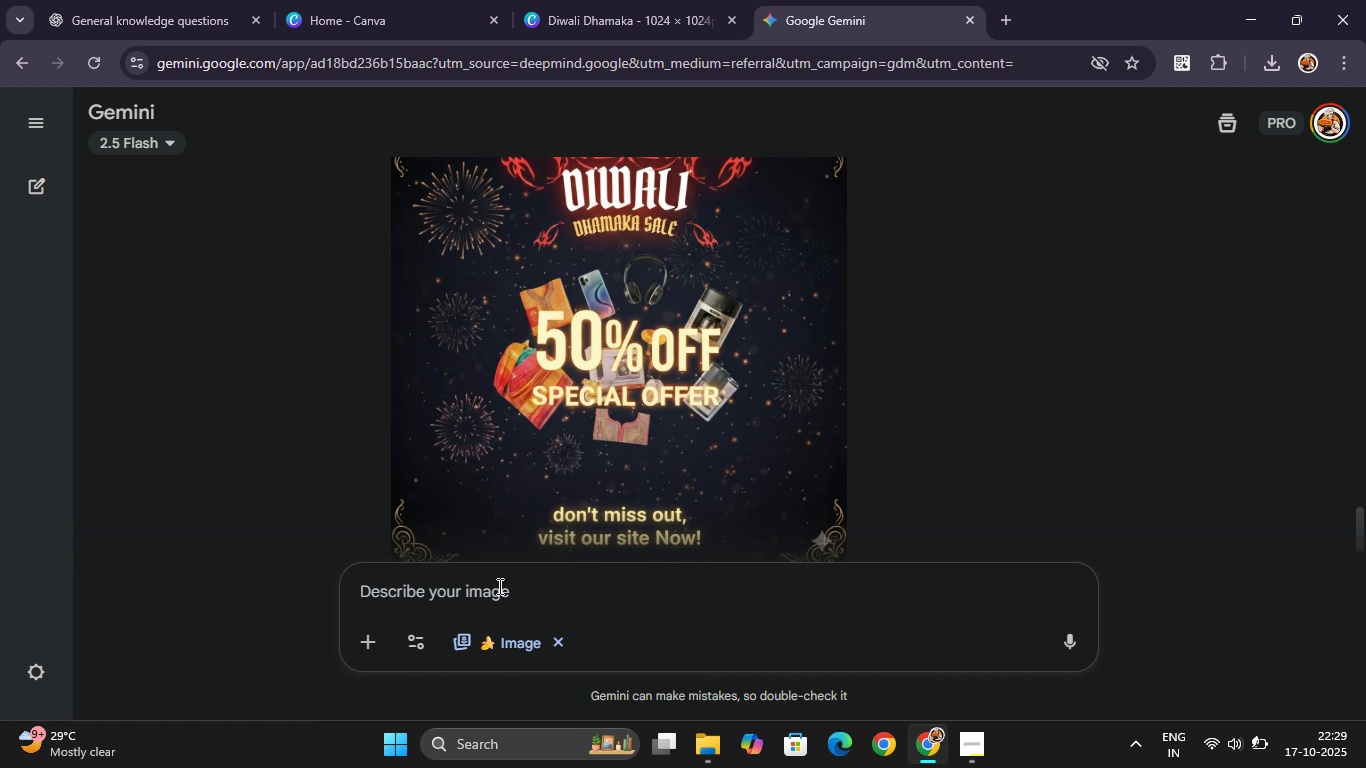 
type(correct the text typo graphy )
 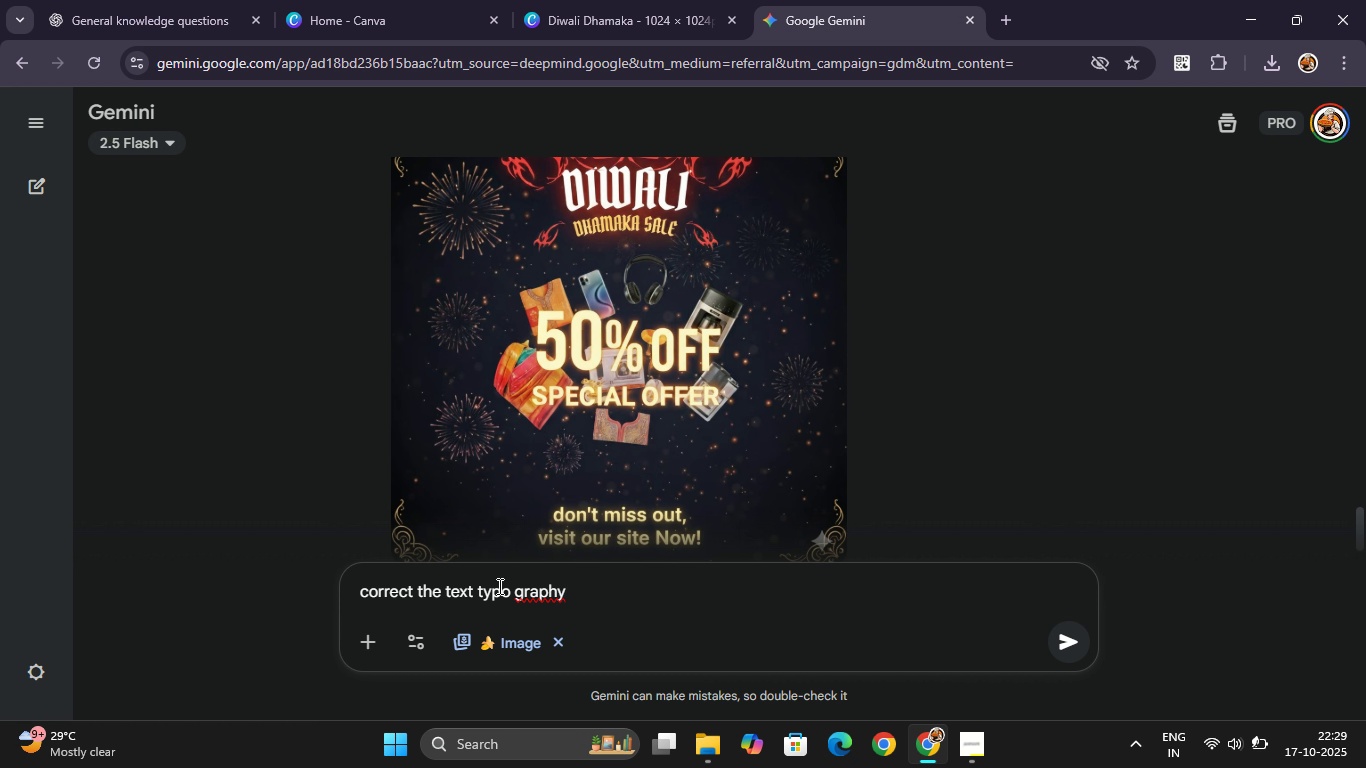 
key(ArrowLeft)
 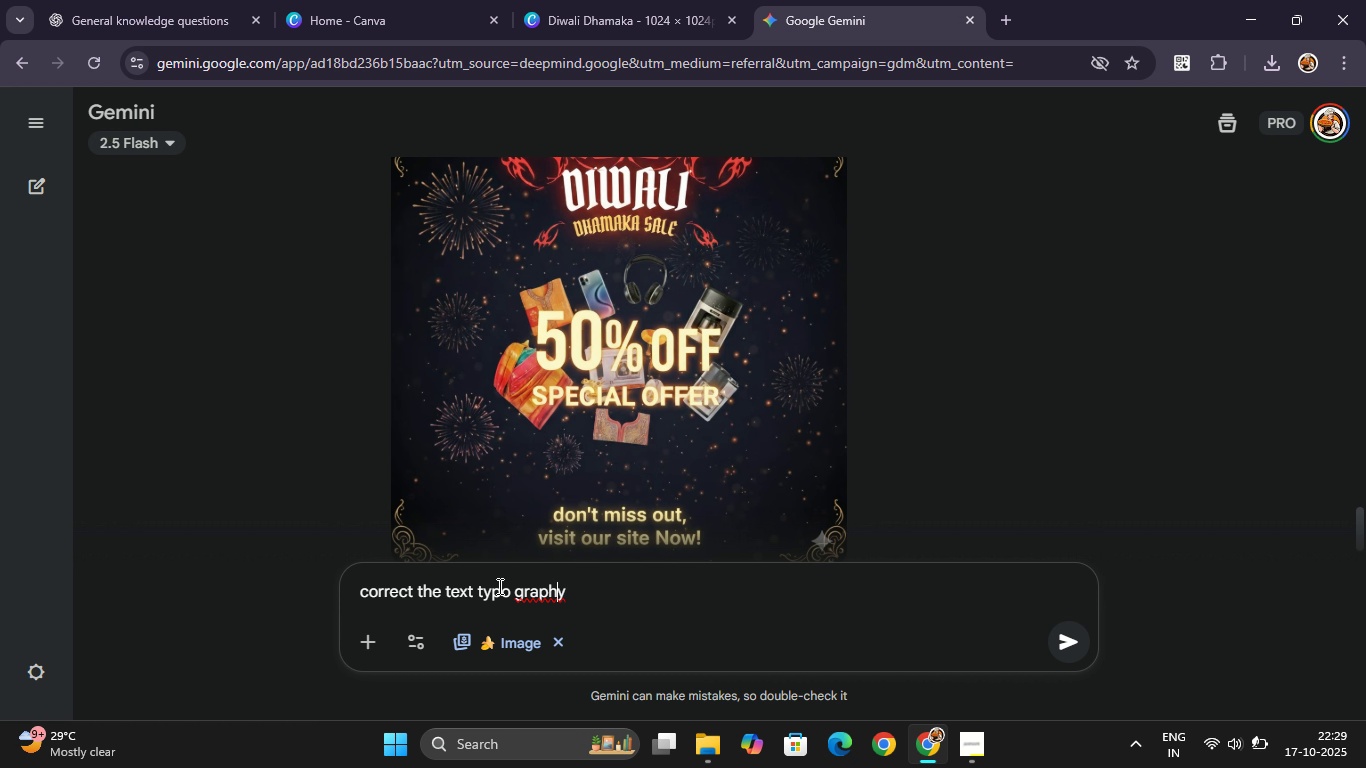 
key(ArrowLeft)
 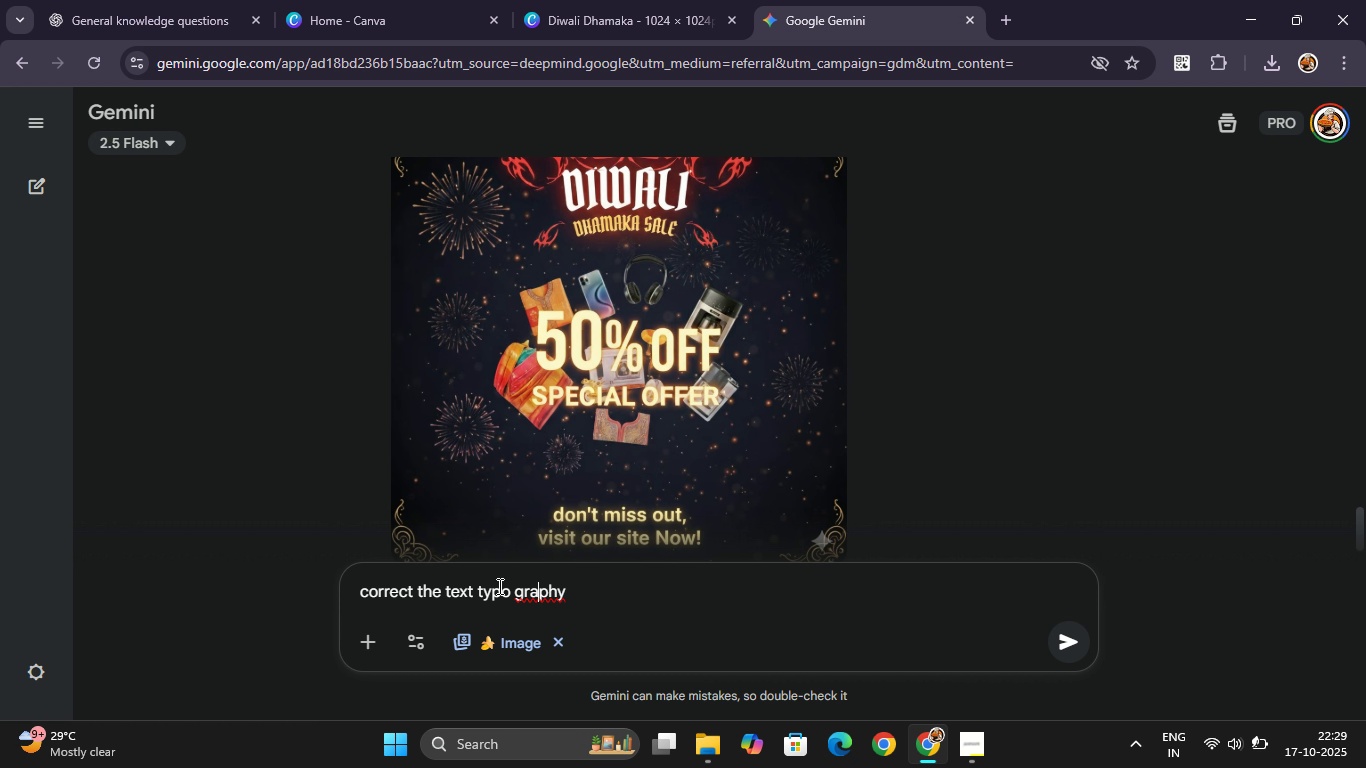 
key(ArrowLeft)
 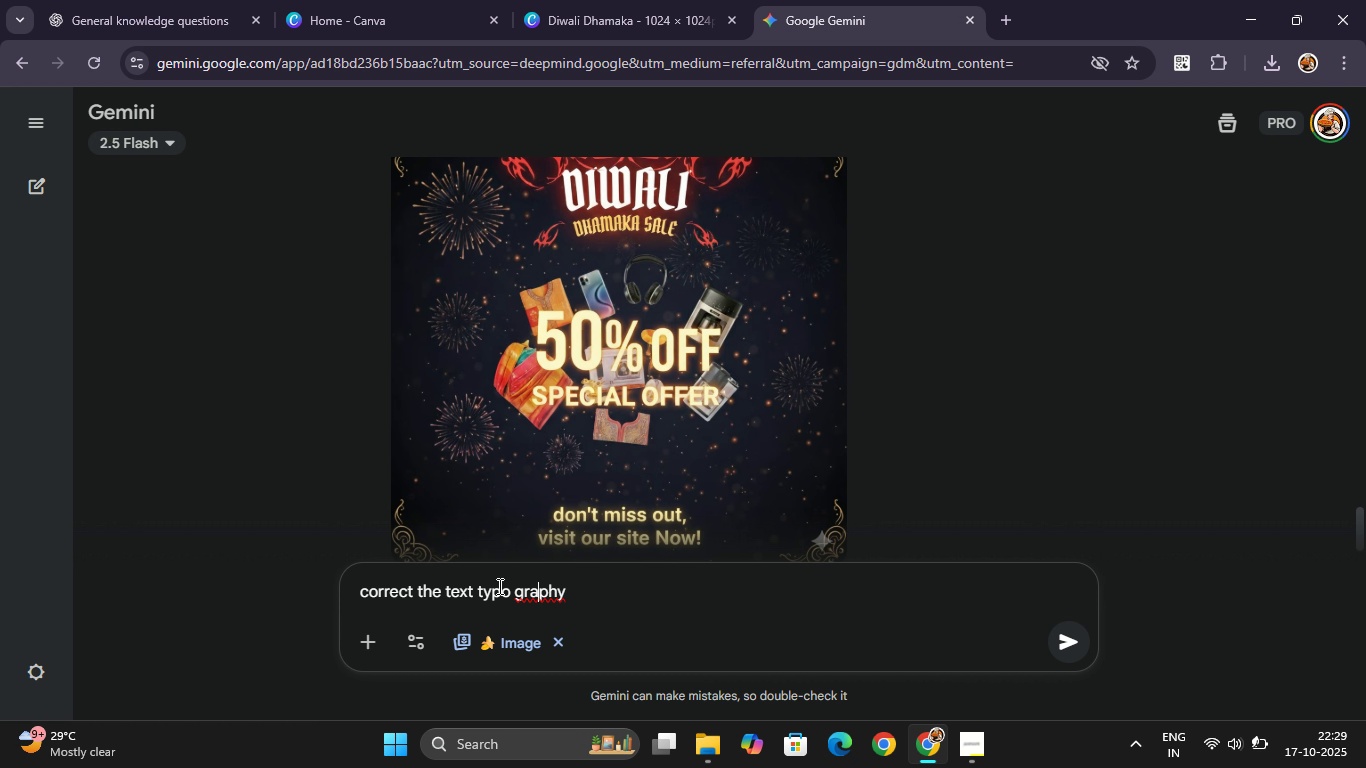 
key(ArrowLeft)
 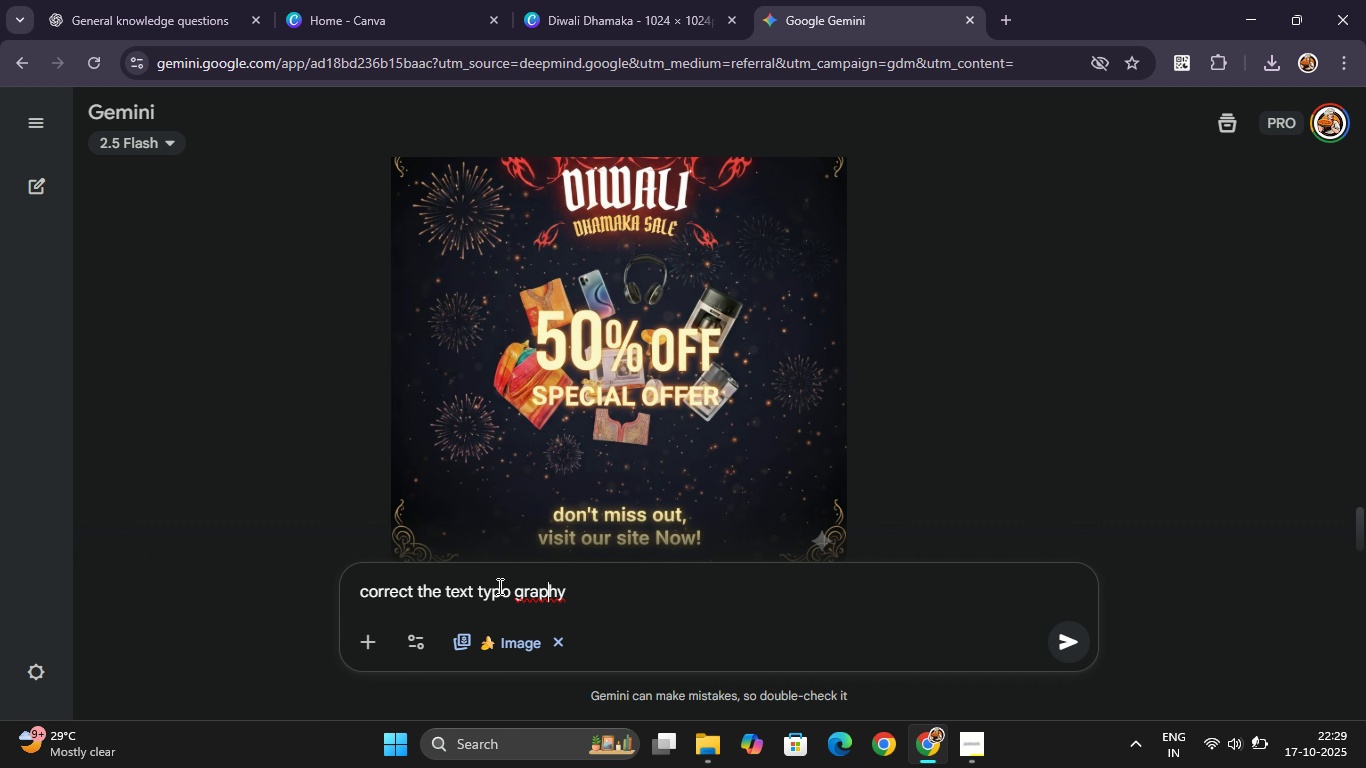 
hold_key(key=ArrowRight, duration=0.4)
 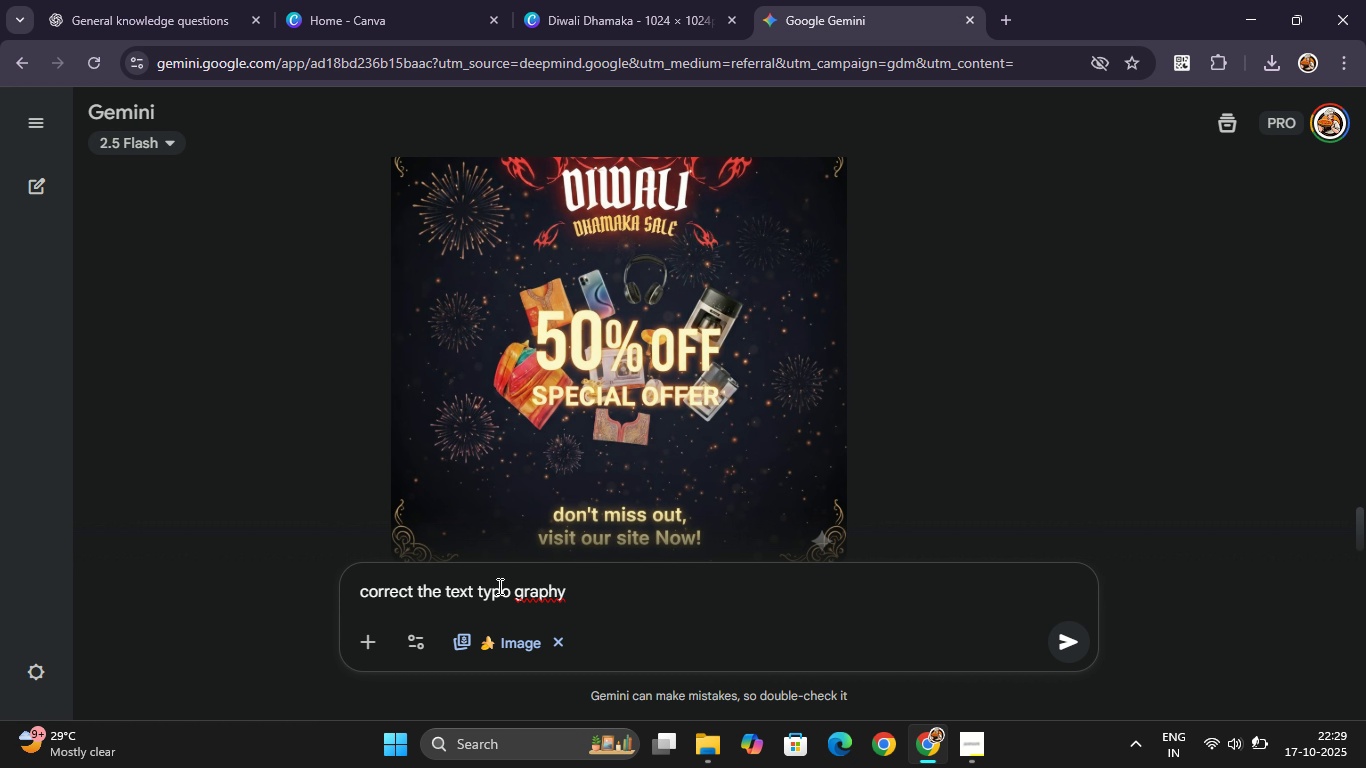 
key(Backspace)
 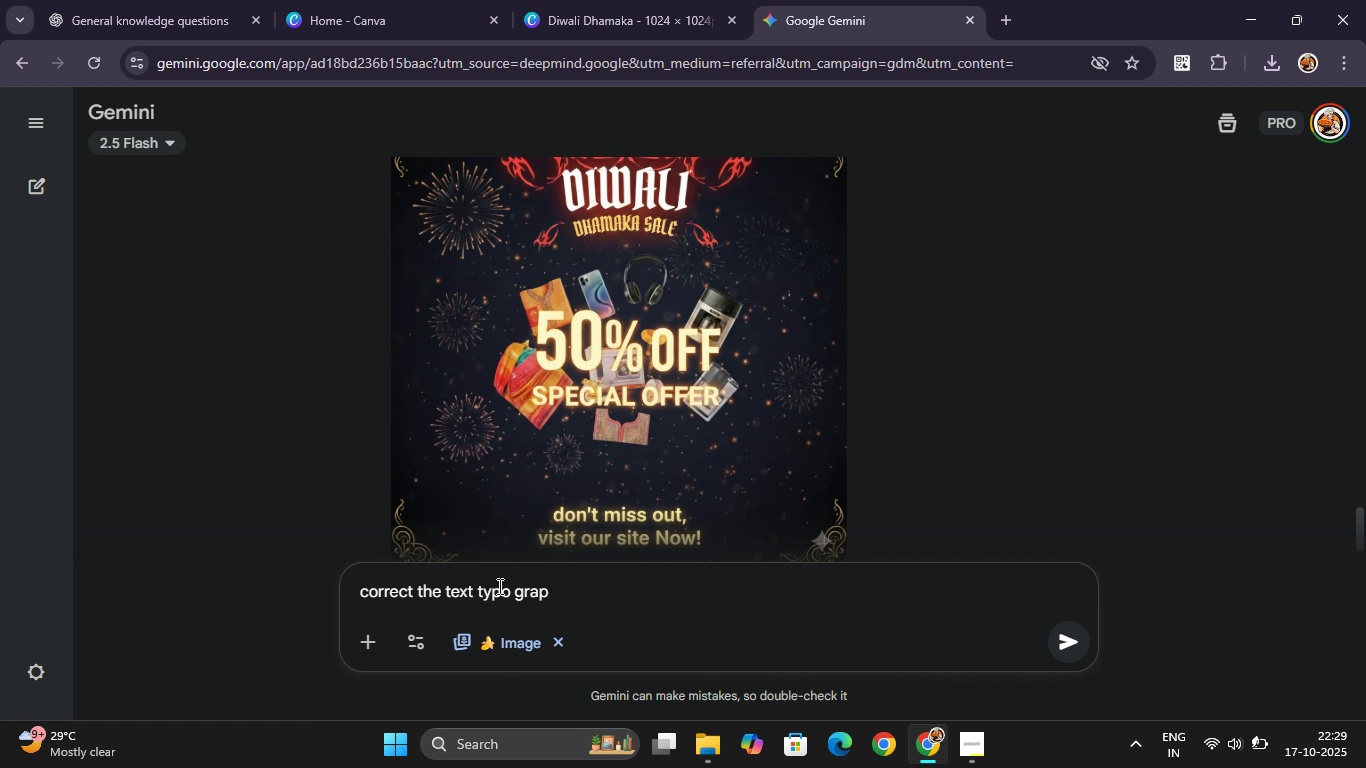 
key(Backspace)
 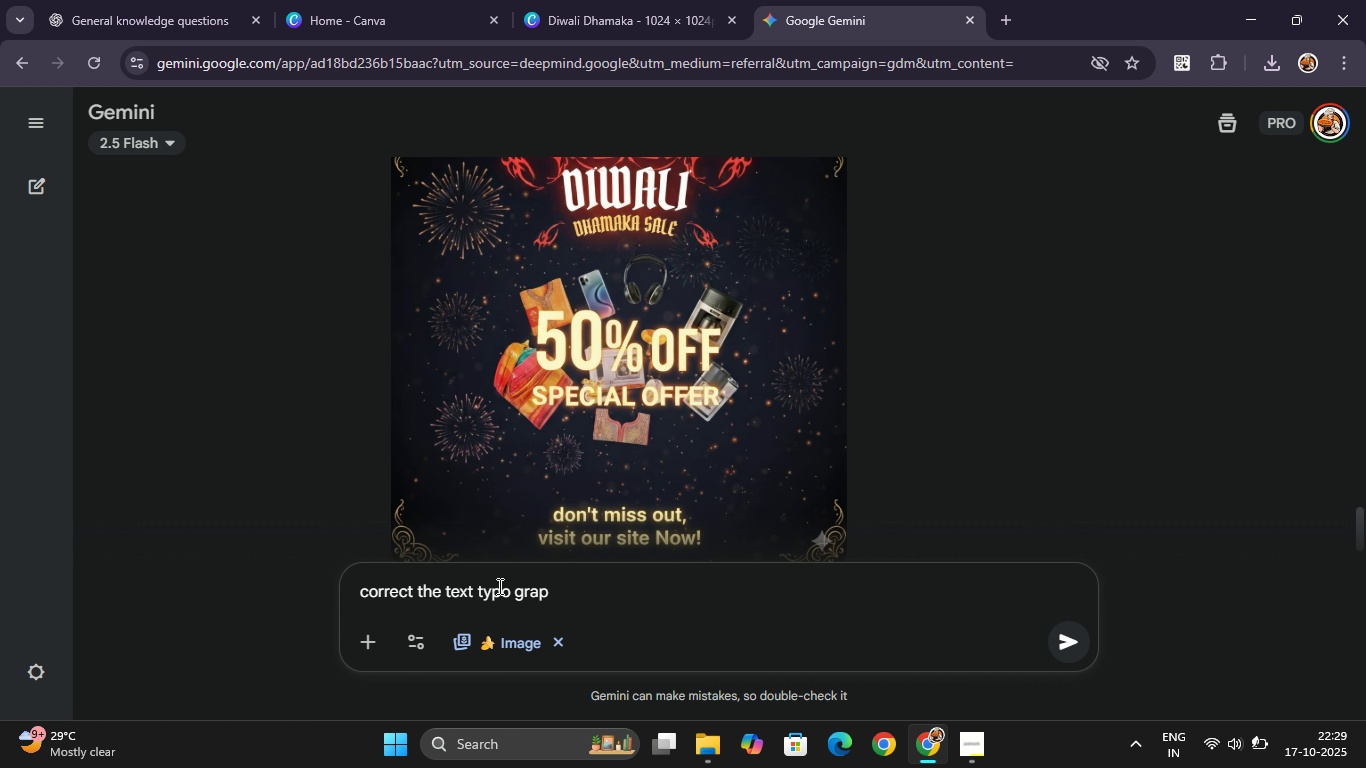 
key(Backspace)
 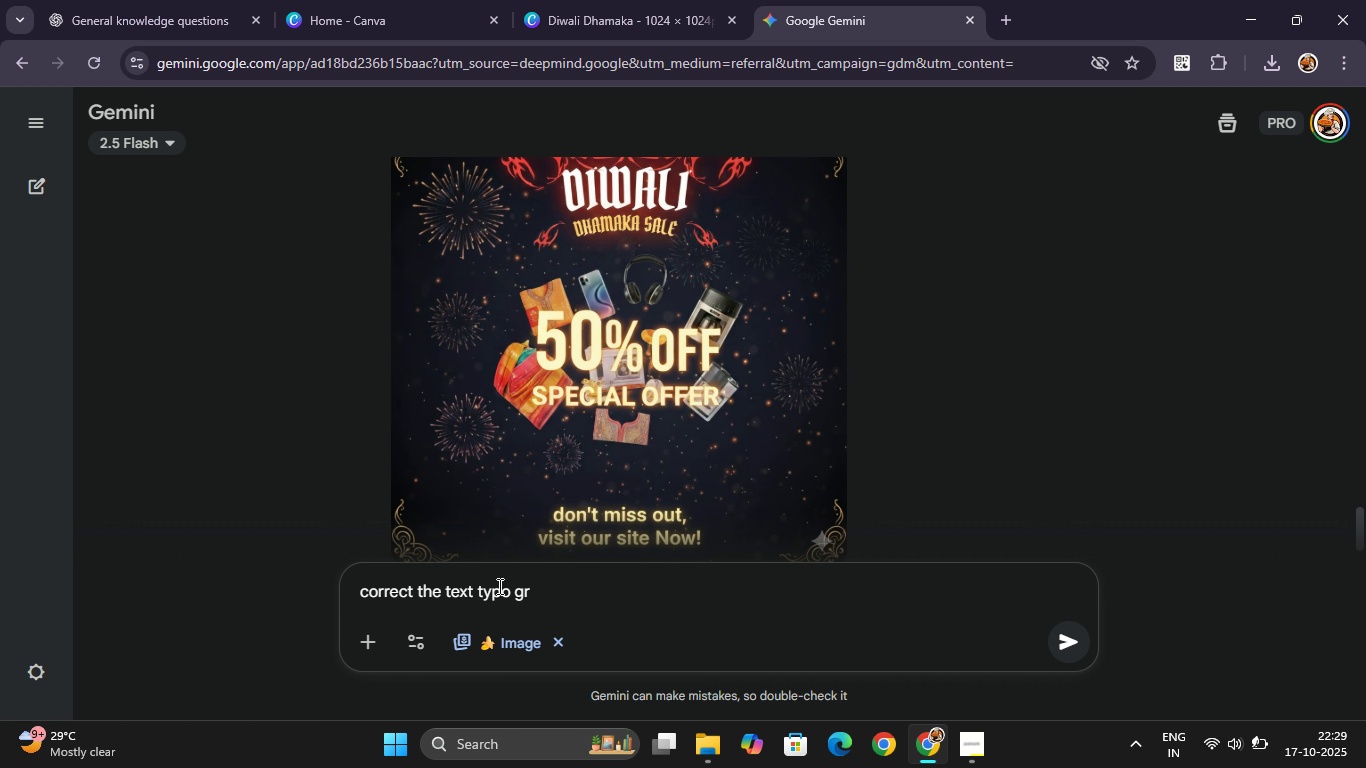 
key(Backspace)
 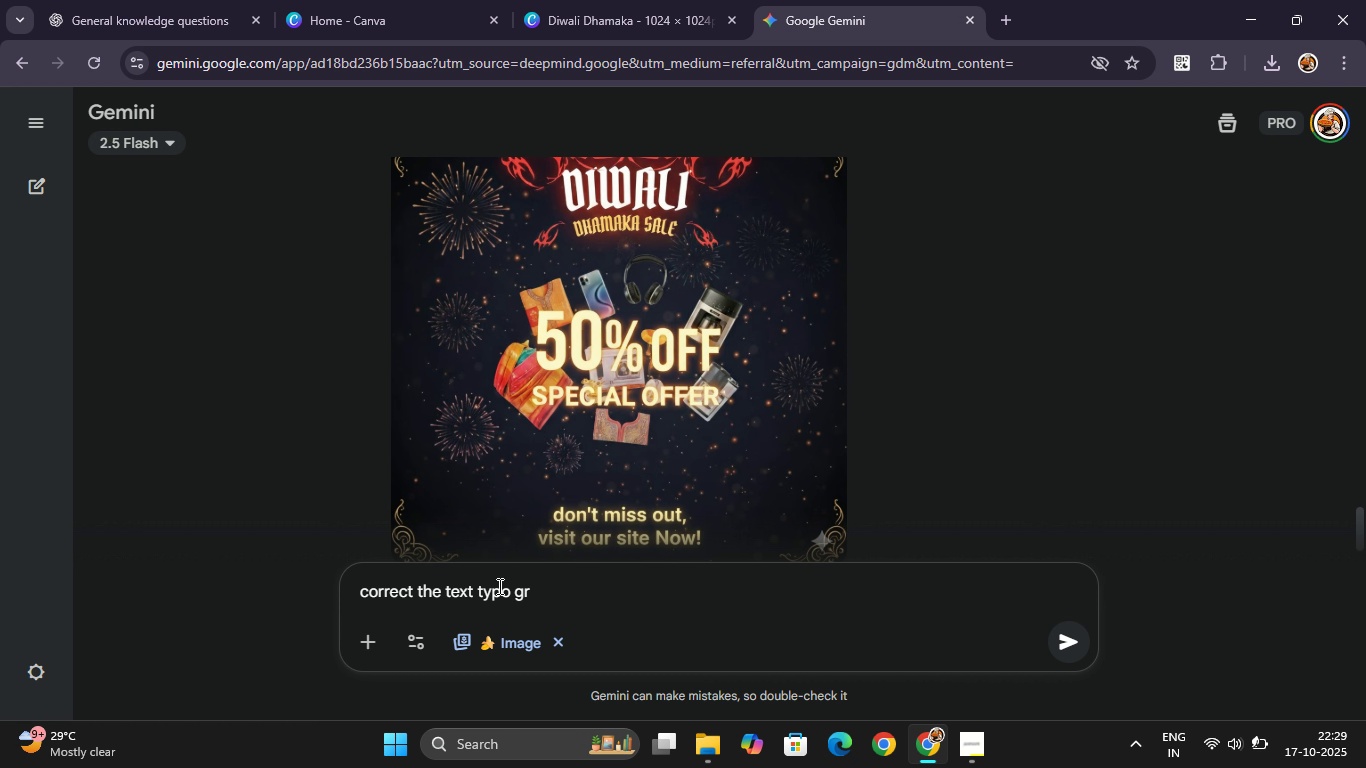 
key(Backspace)
 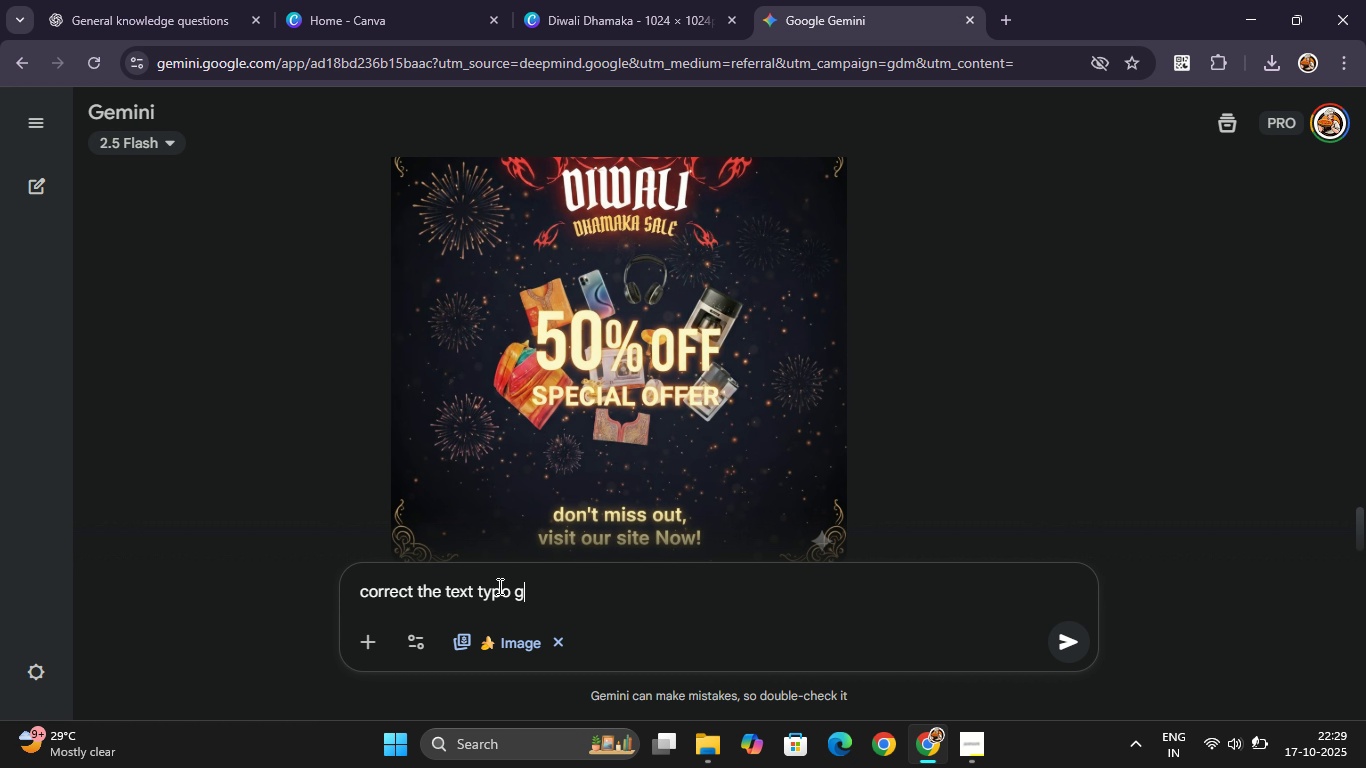 
hold_key(key=Backspace, duration=0.74)
 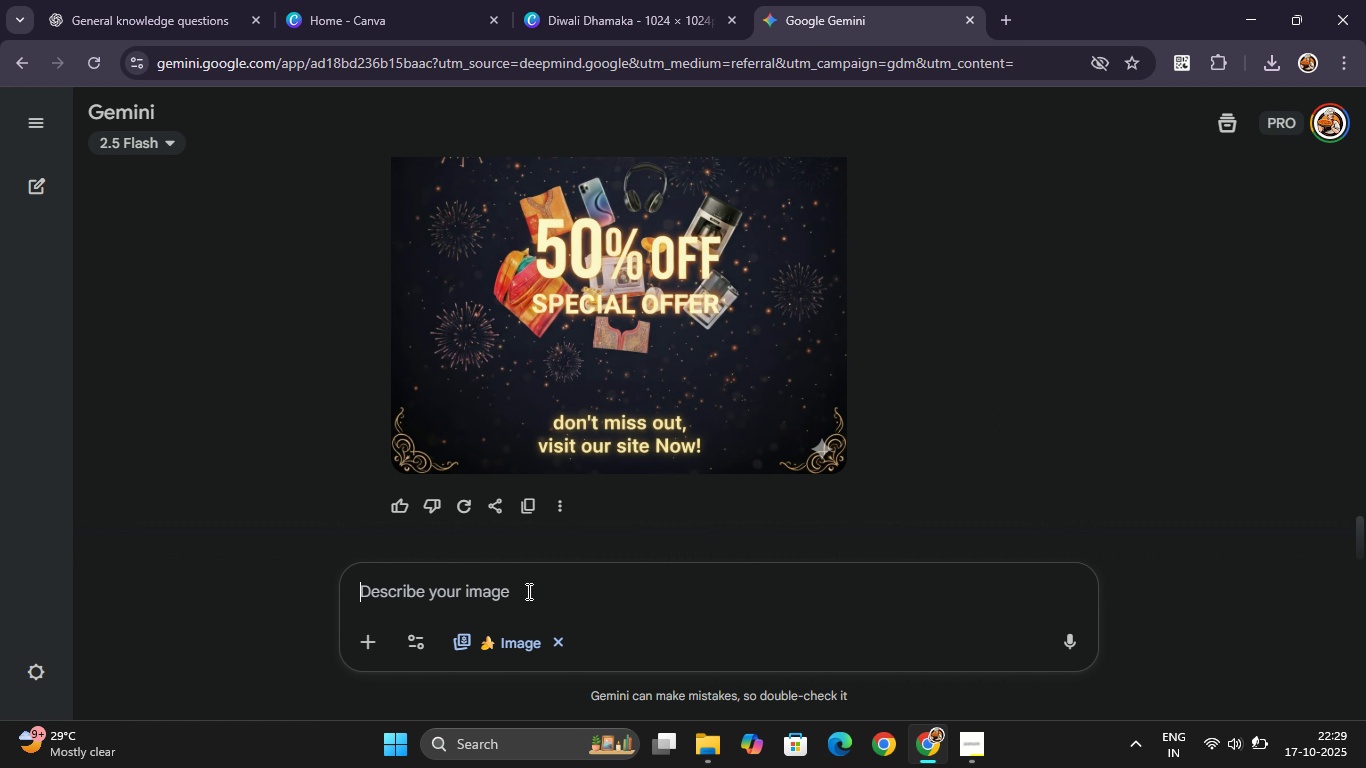 
left_click([518, 590])
 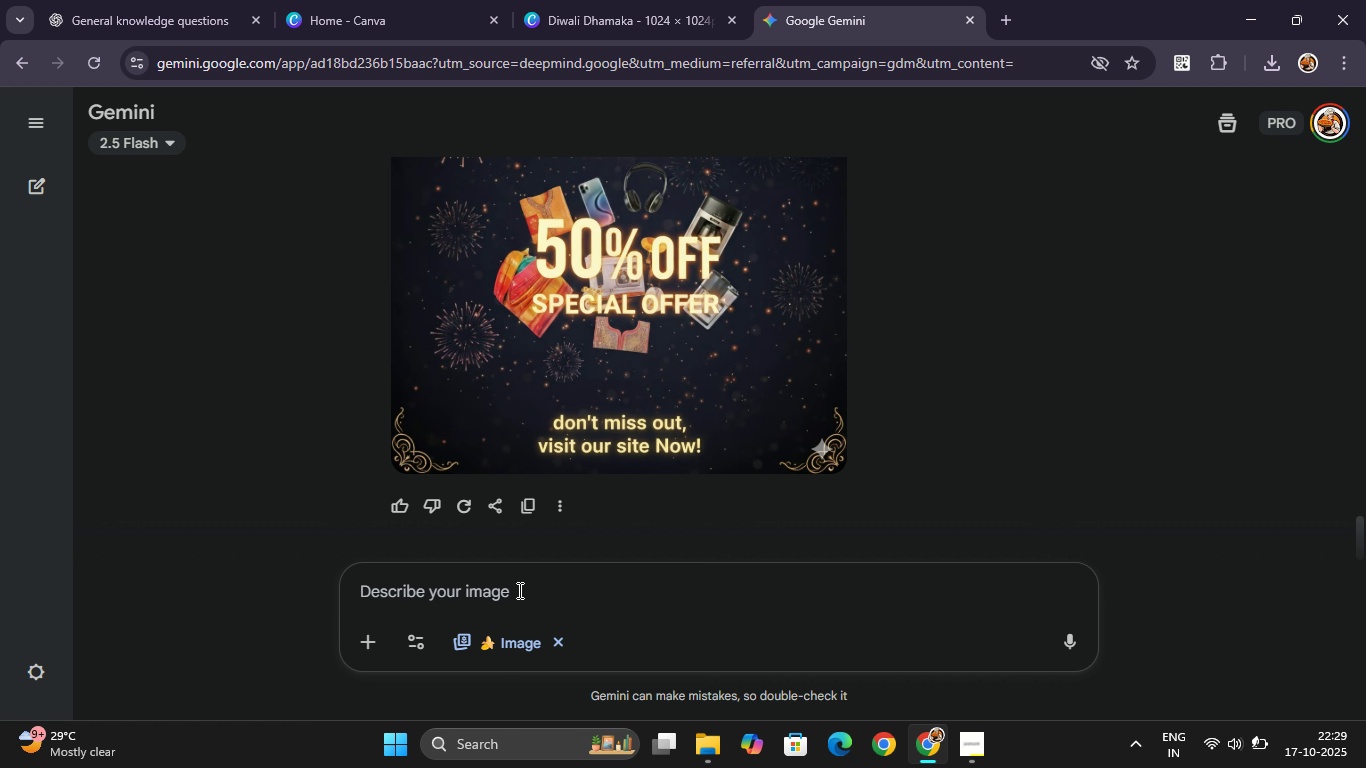 
type(give a 2.5d look to the bottom text lines)
 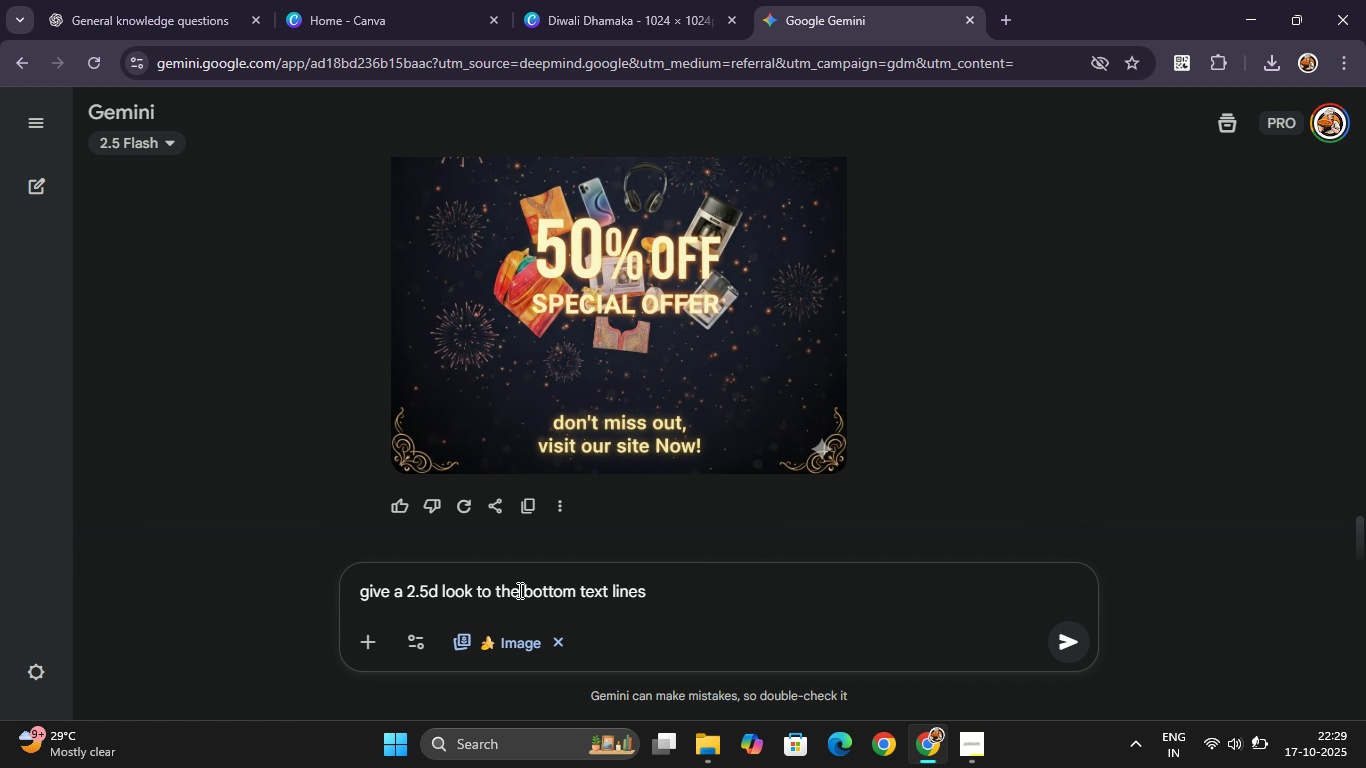 
key(Enter)
 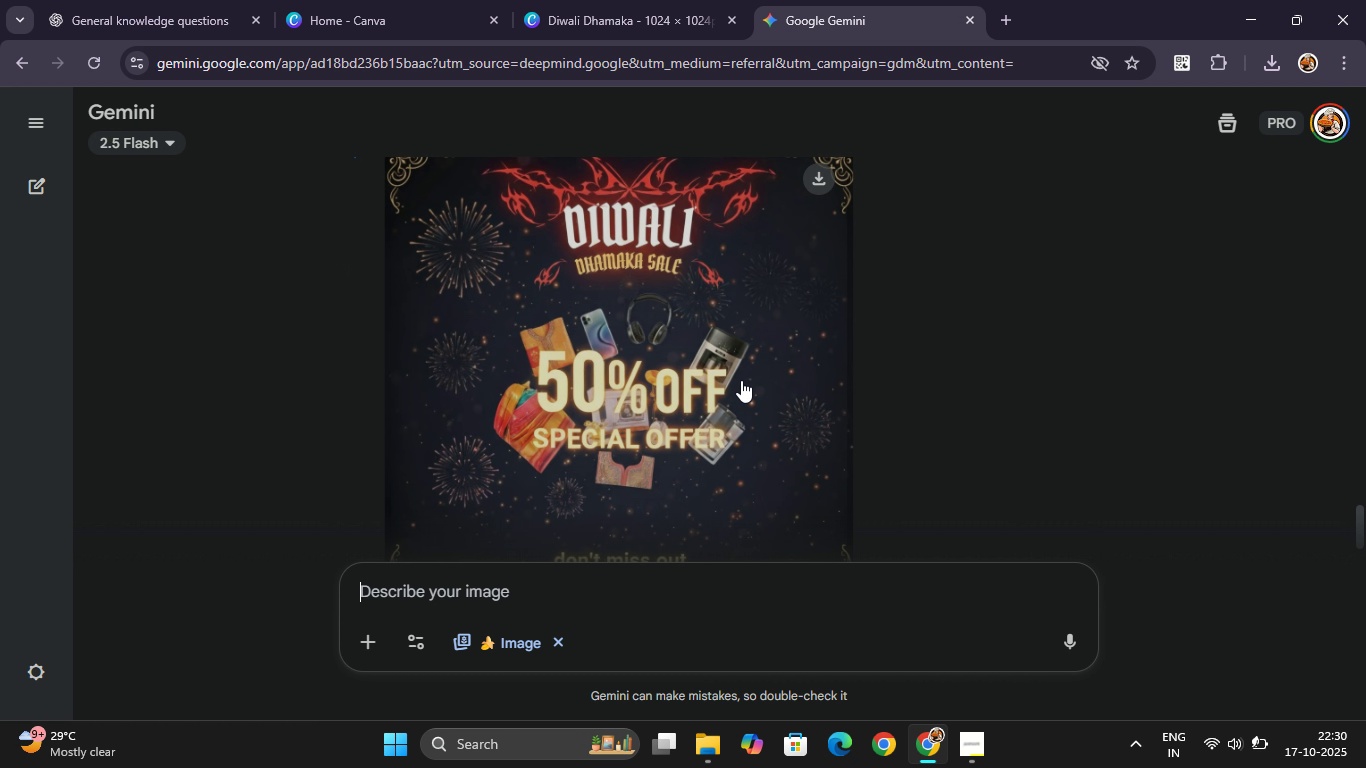 
wait(21.19)
 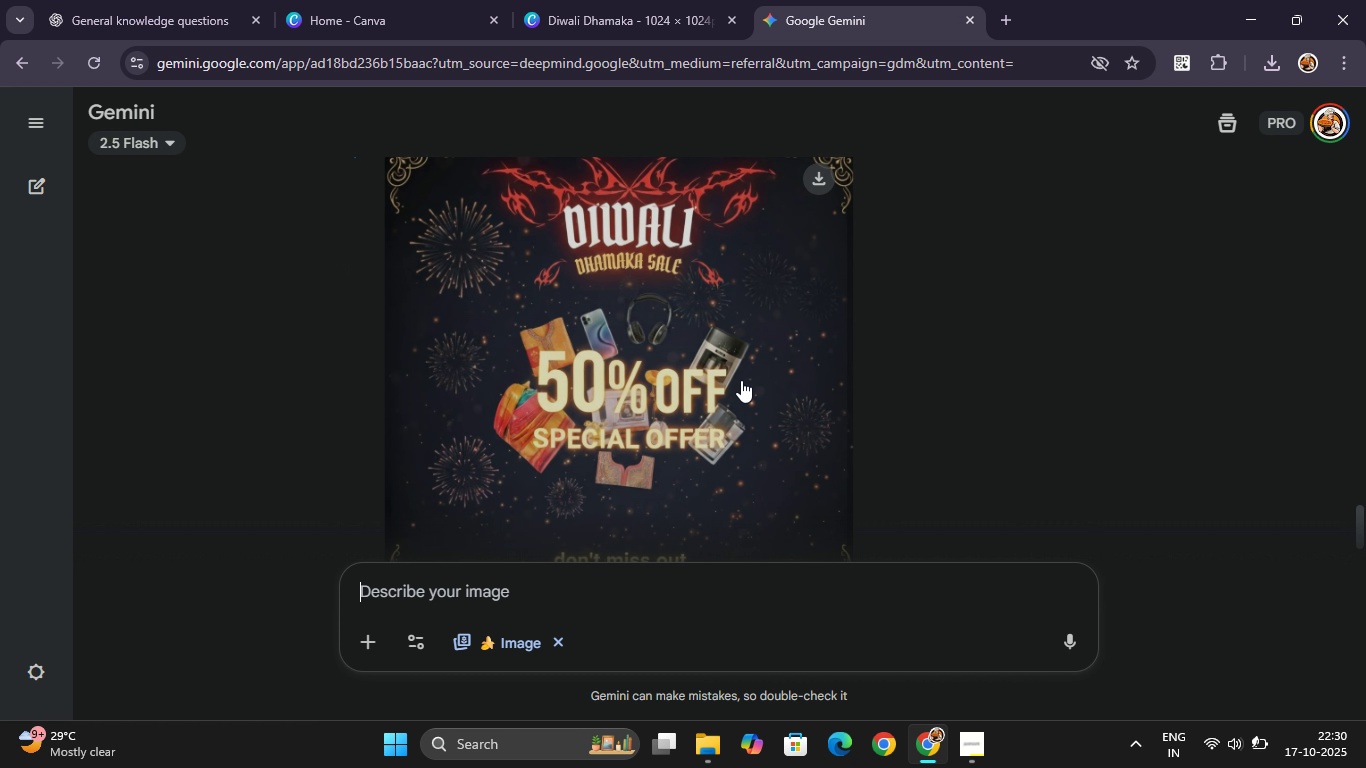 
left_click([654, 313])
 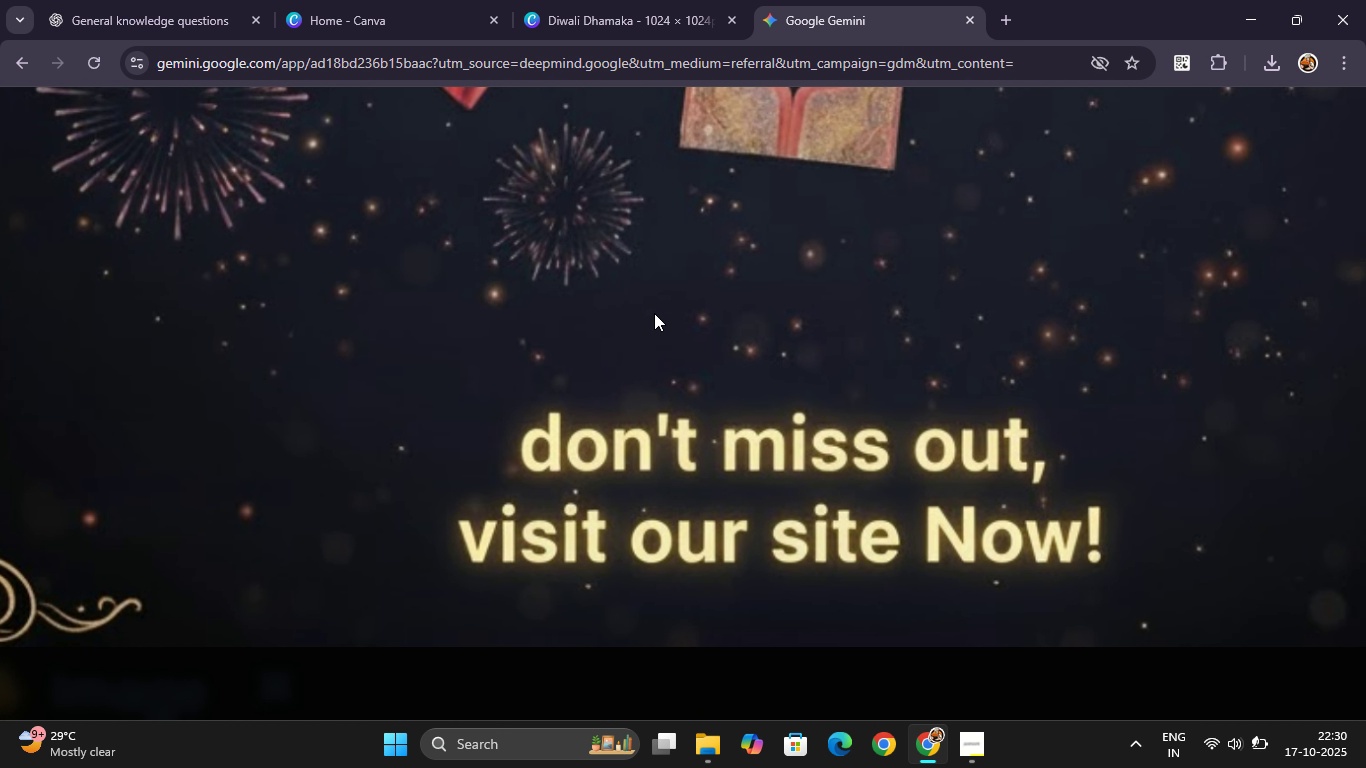 
wait(11.17)
 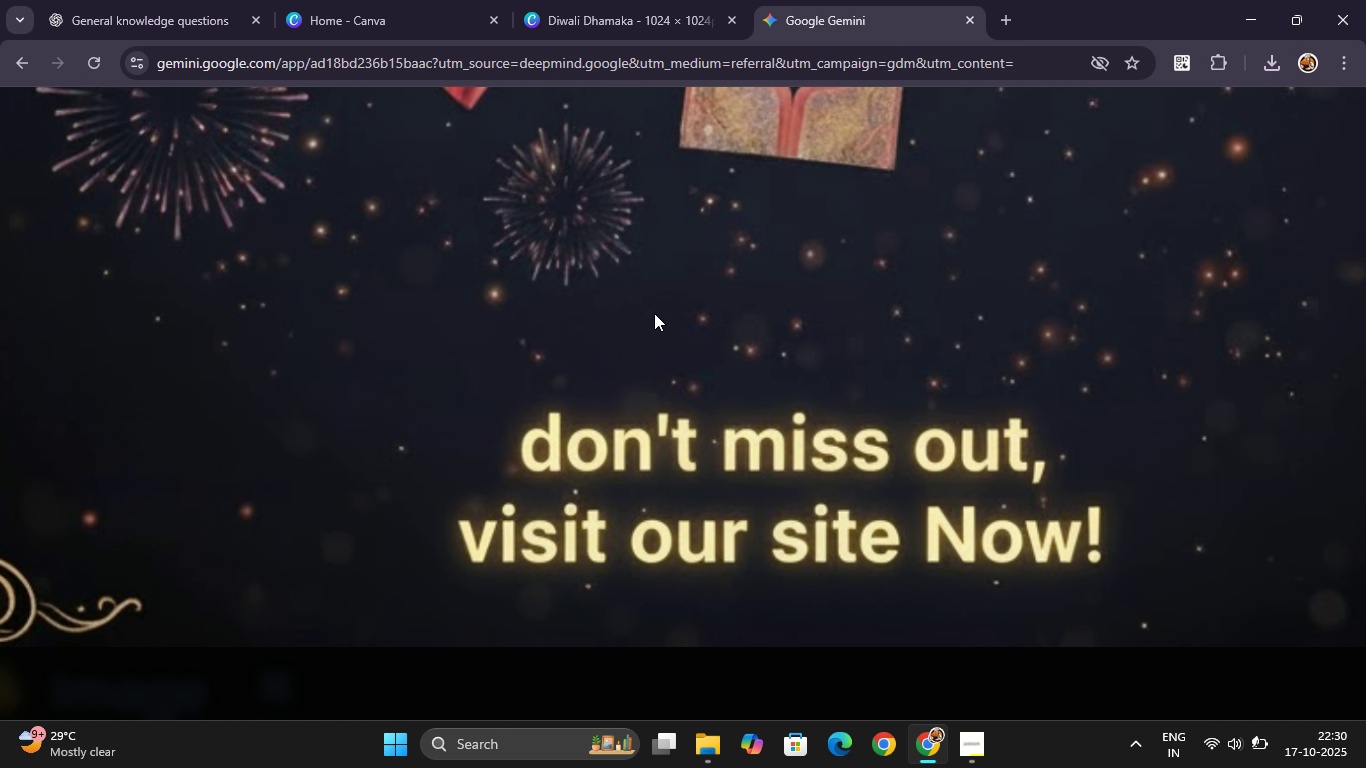 
left_click([45, 127])
 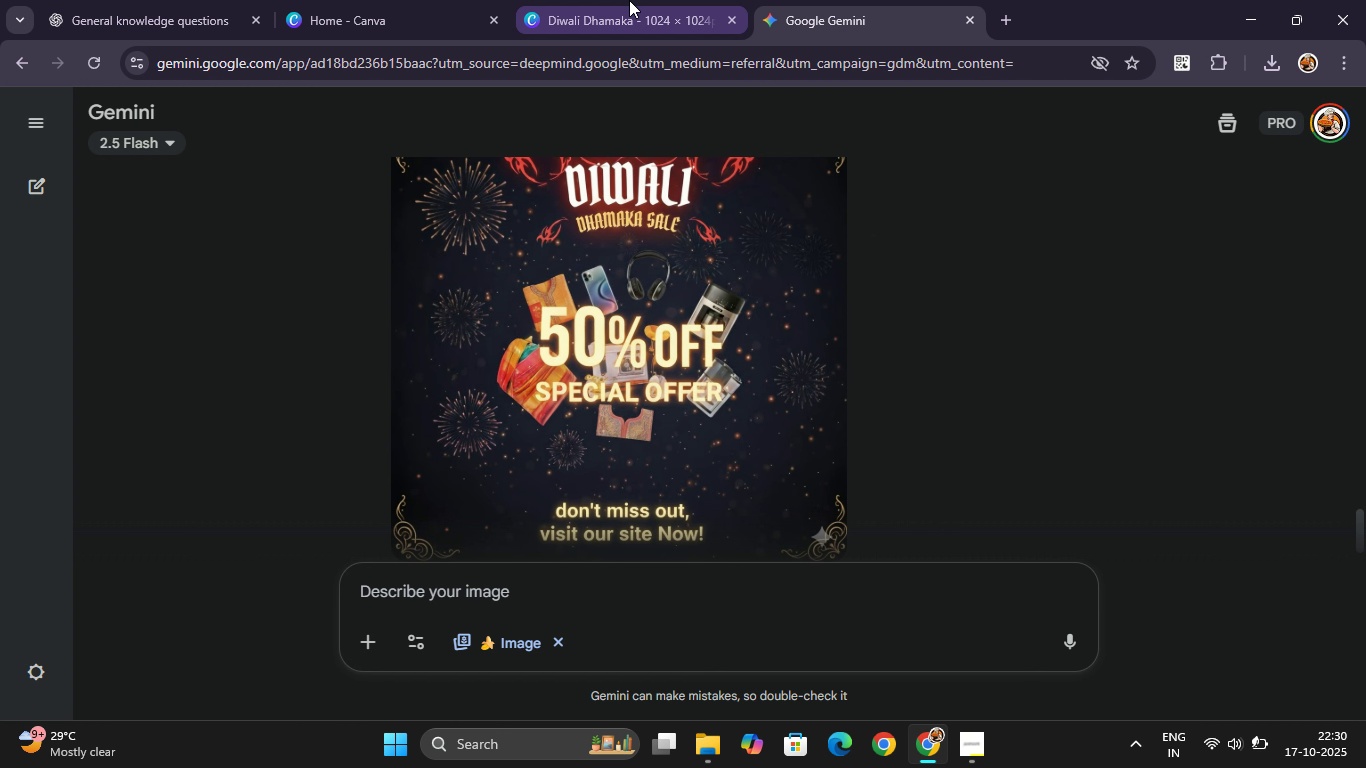 
left_click([629, 0])
 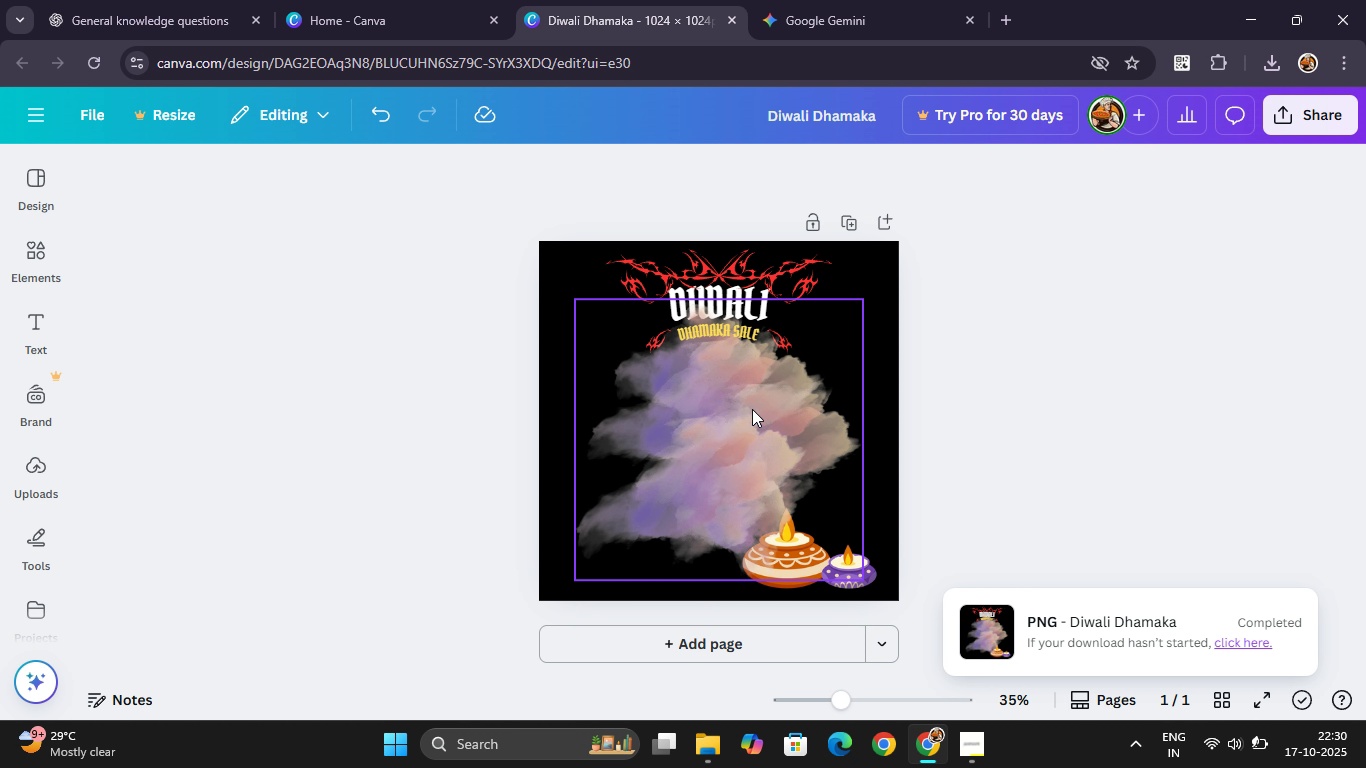 
left_click([752, 409])
 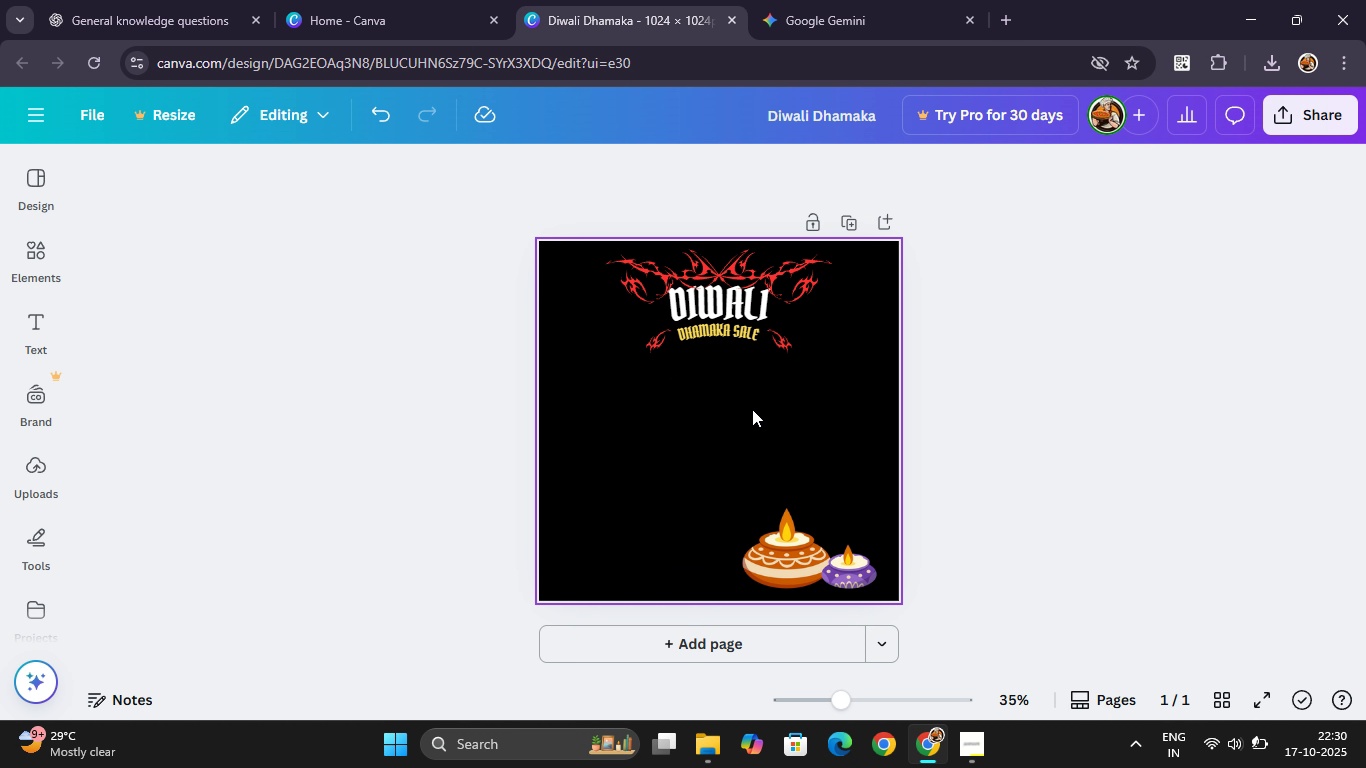 
key(Delete)
 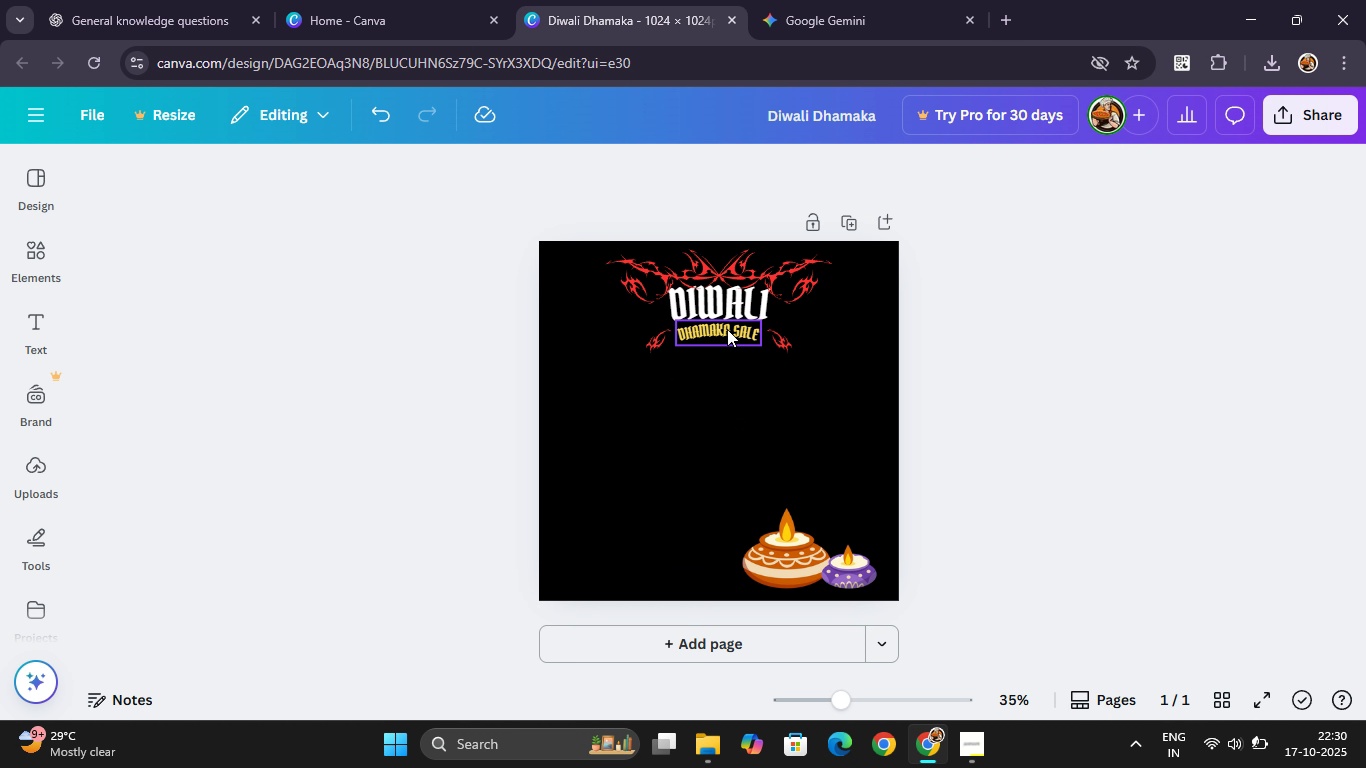 
key(Control+Z)
 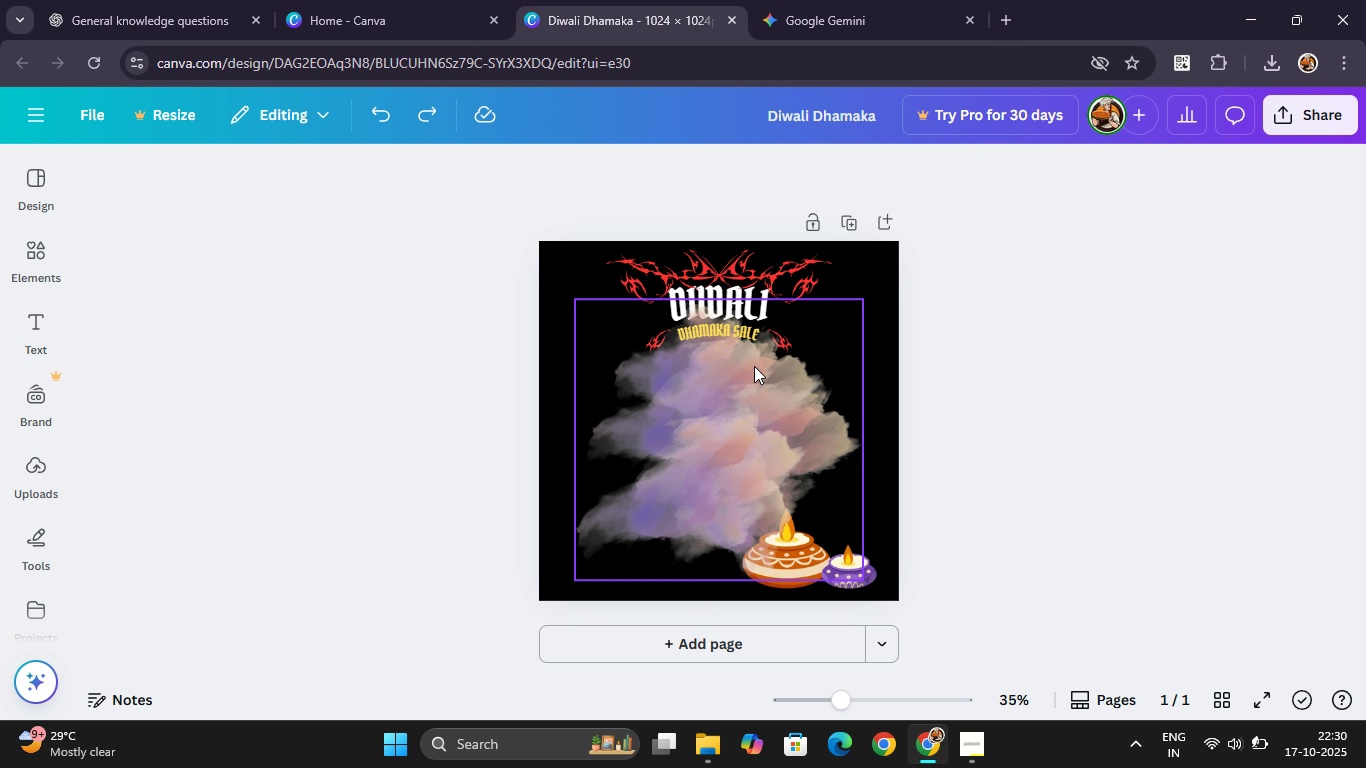 
key(Control+Z)
 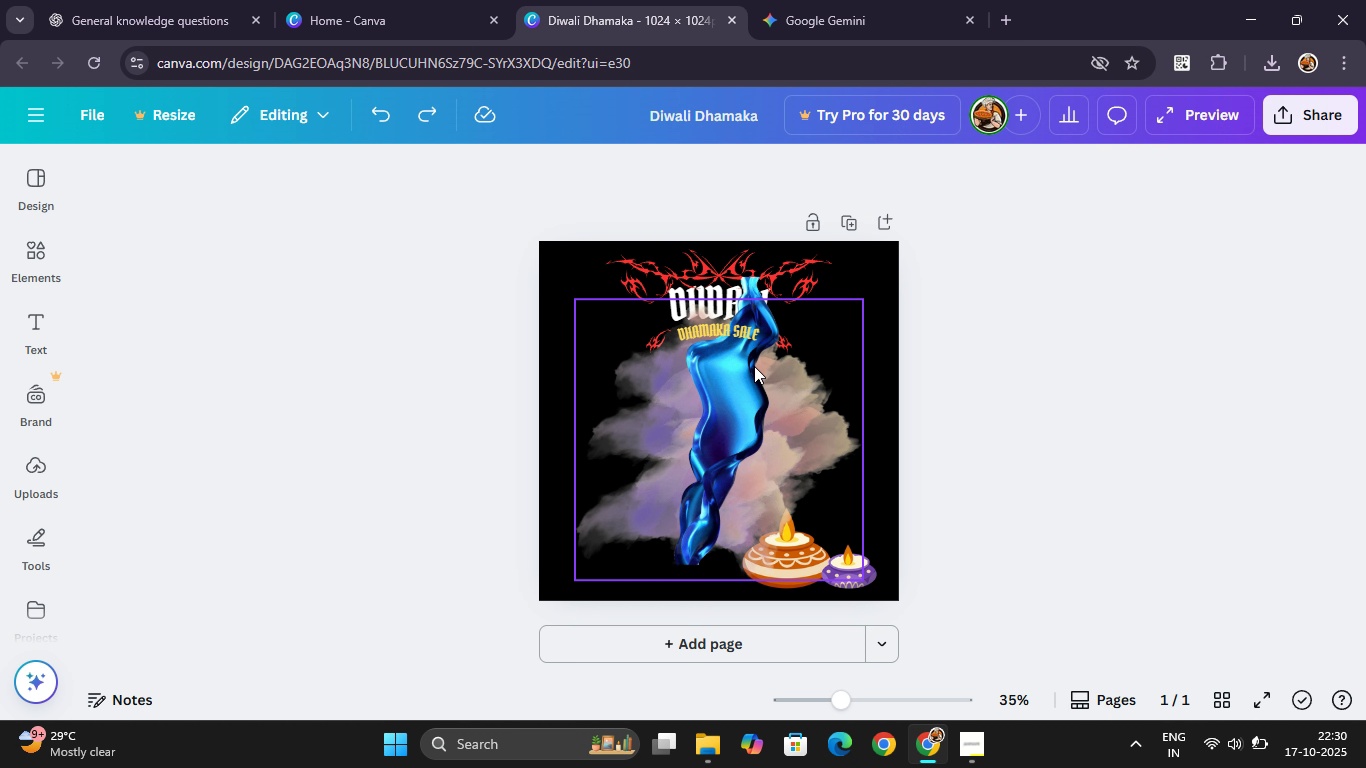 
key(Control+Z)
 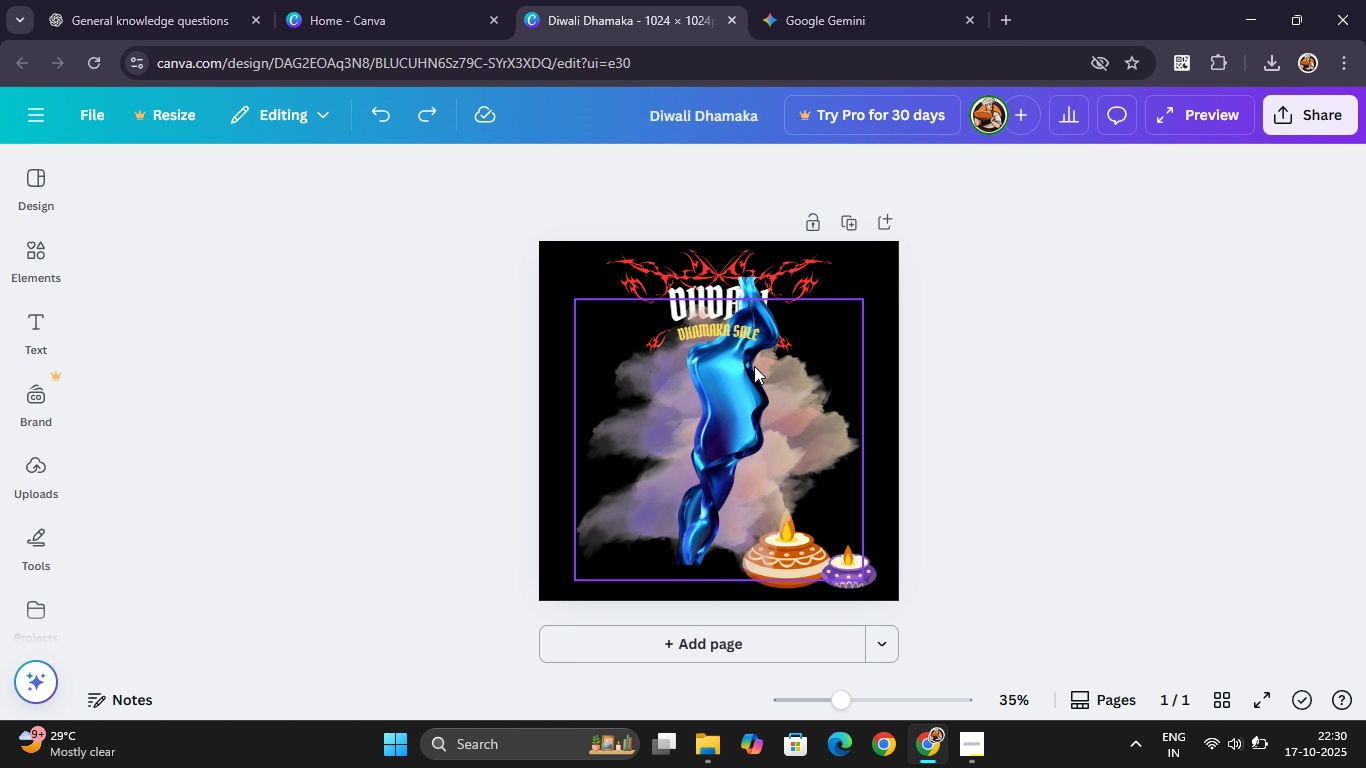 
key(Control+Z)
 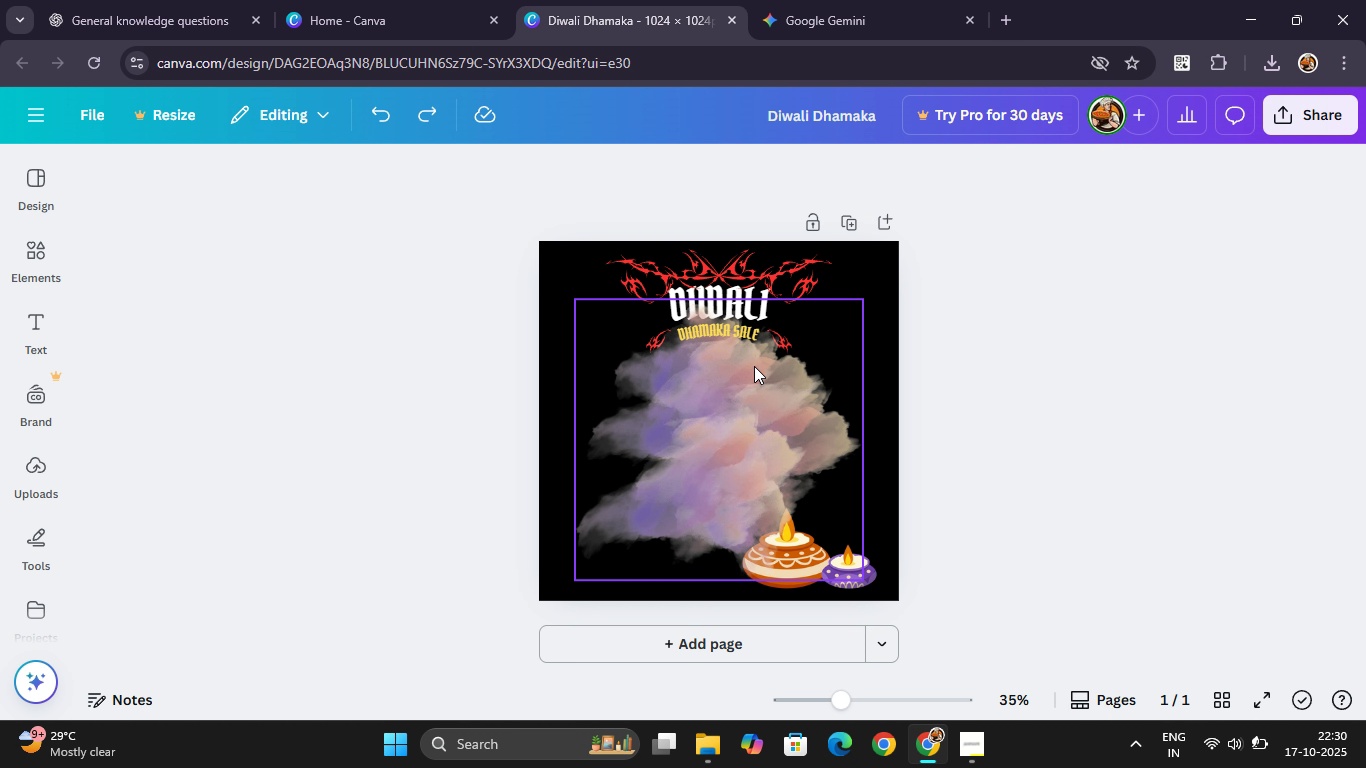 
key(Control+Z)
 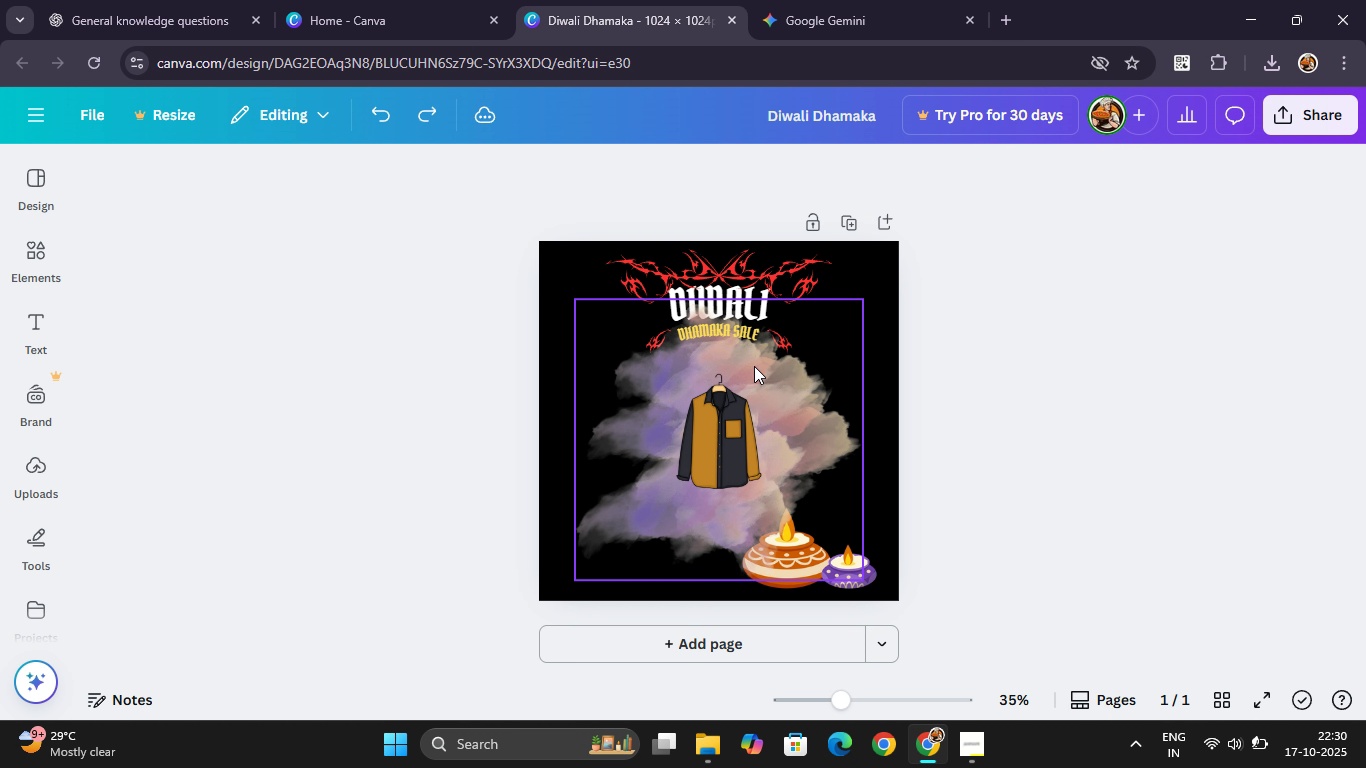 
key(Control+Z)
 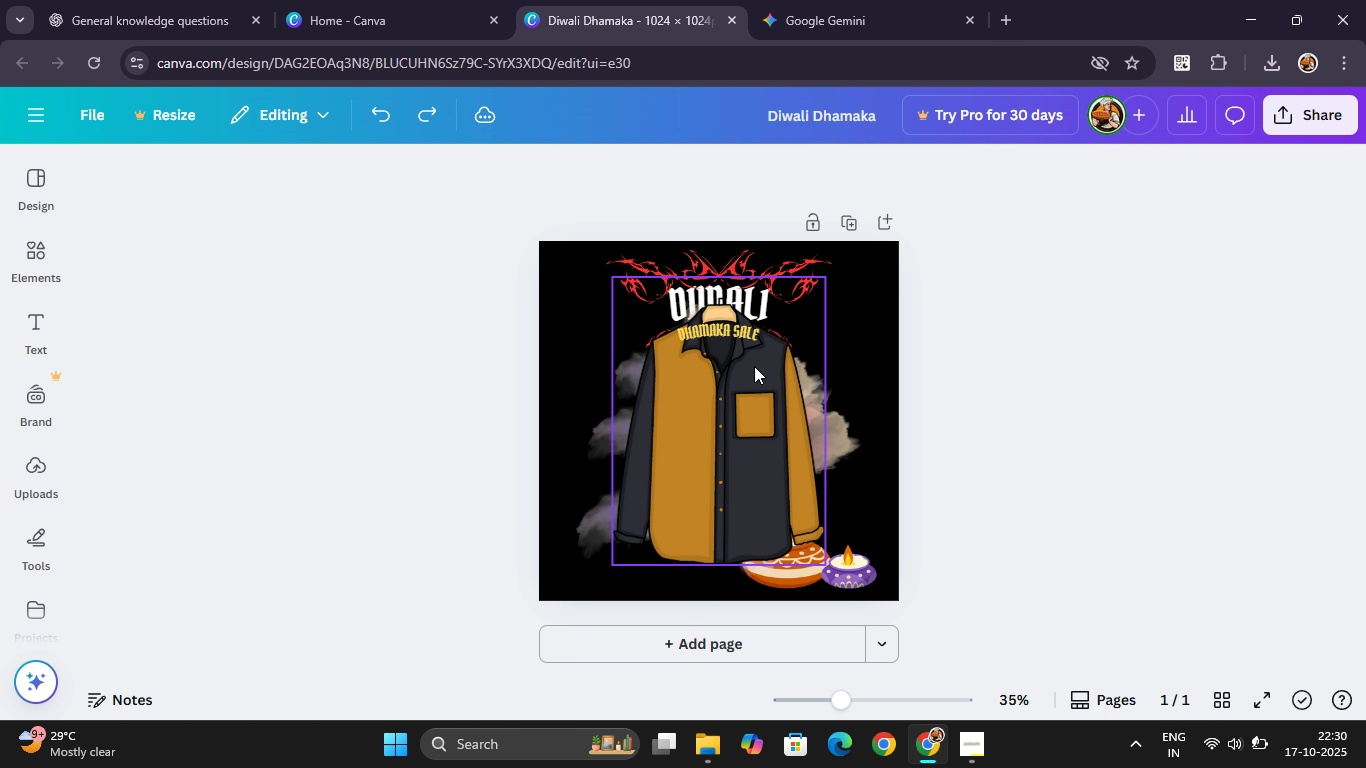 
key(Control+Z)
 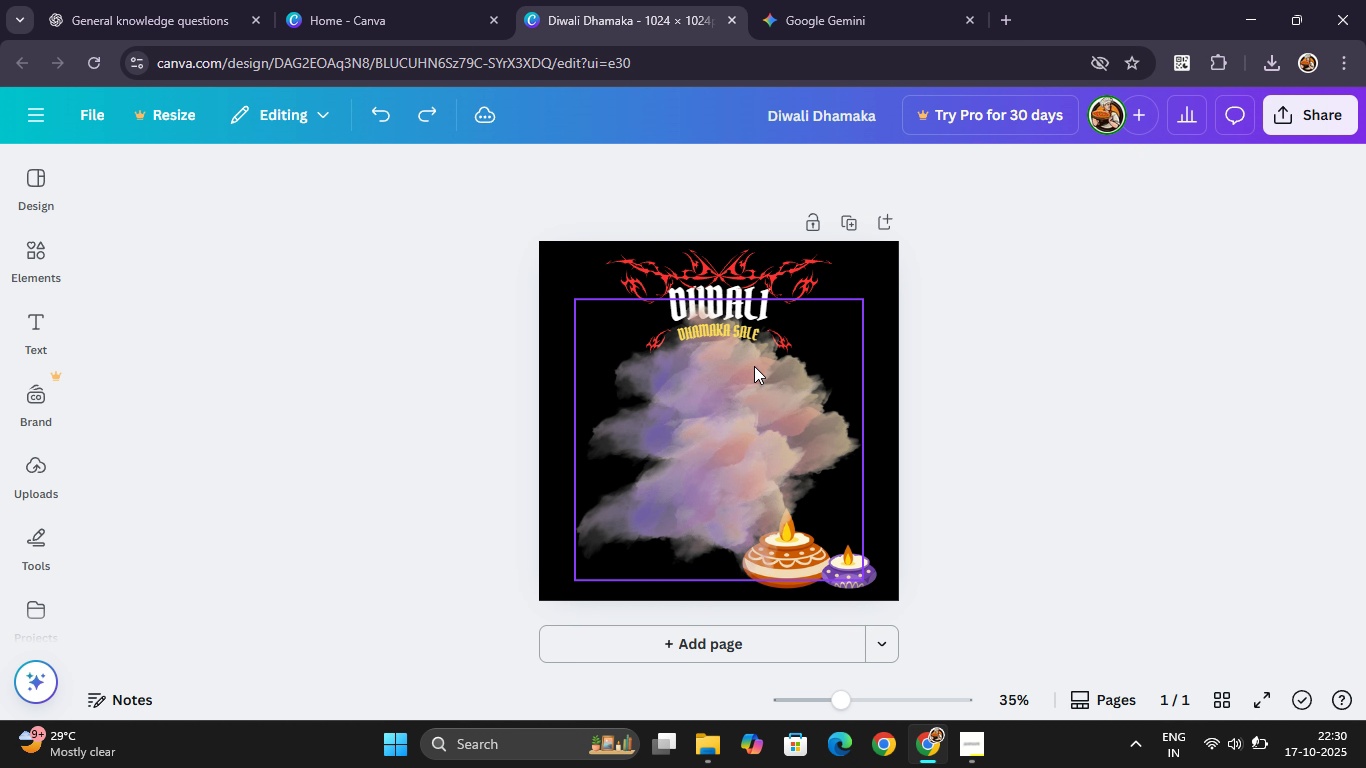 
key(Control+Z)
 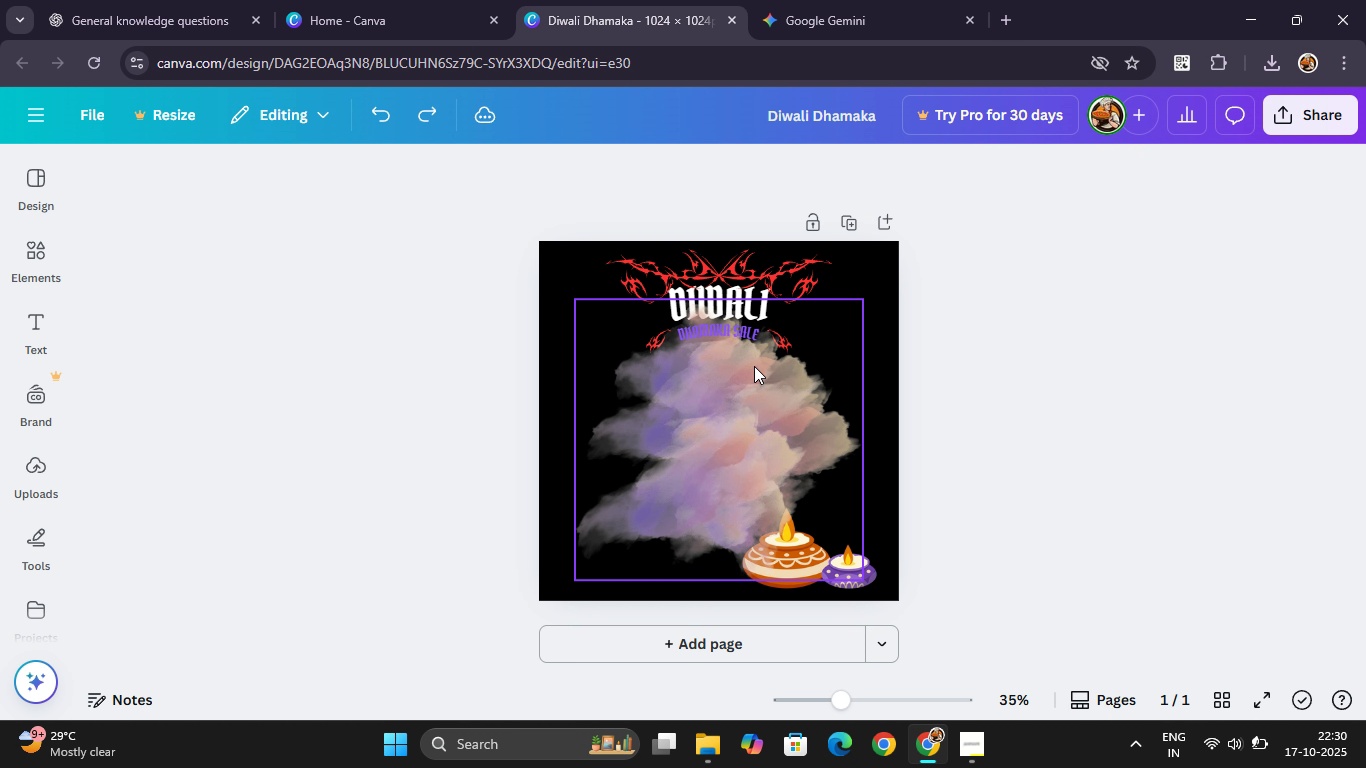 
key(Control+Z)
 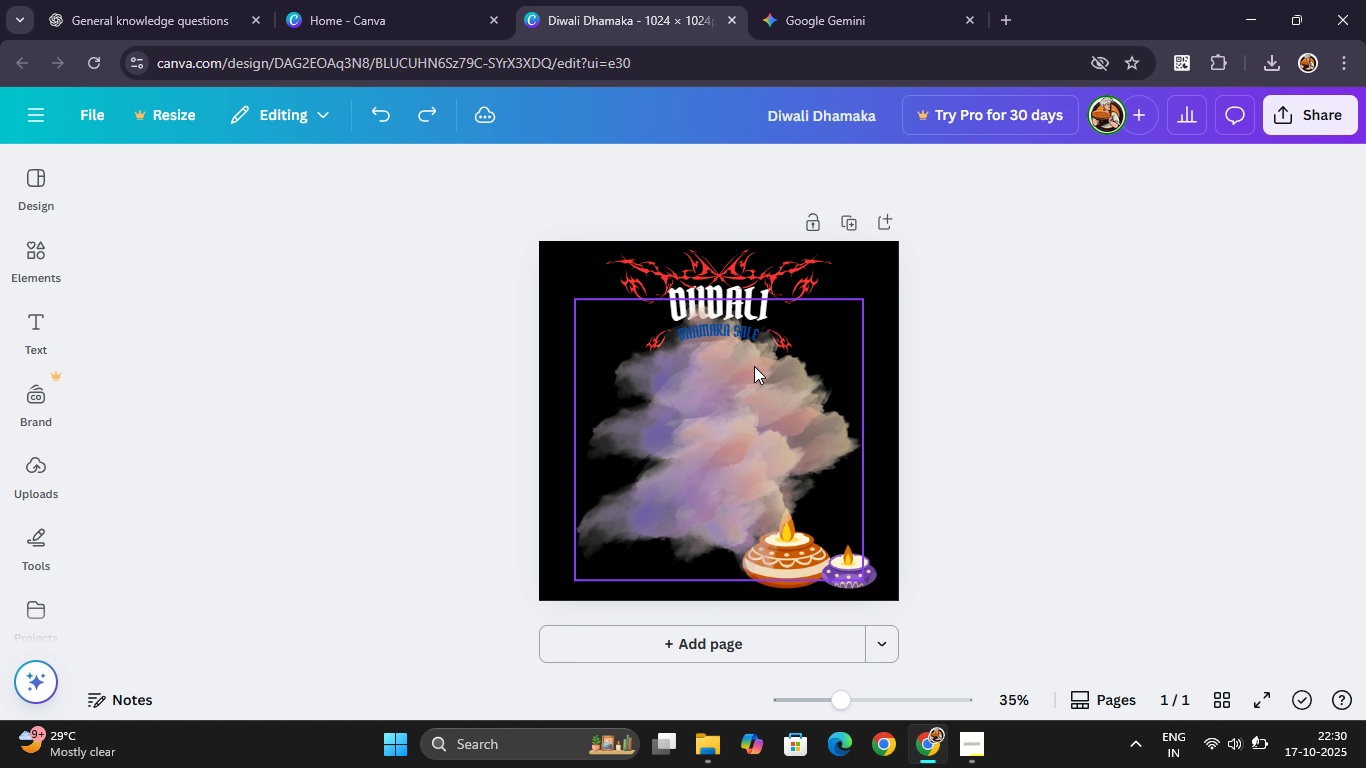 
key(Control+Z)
 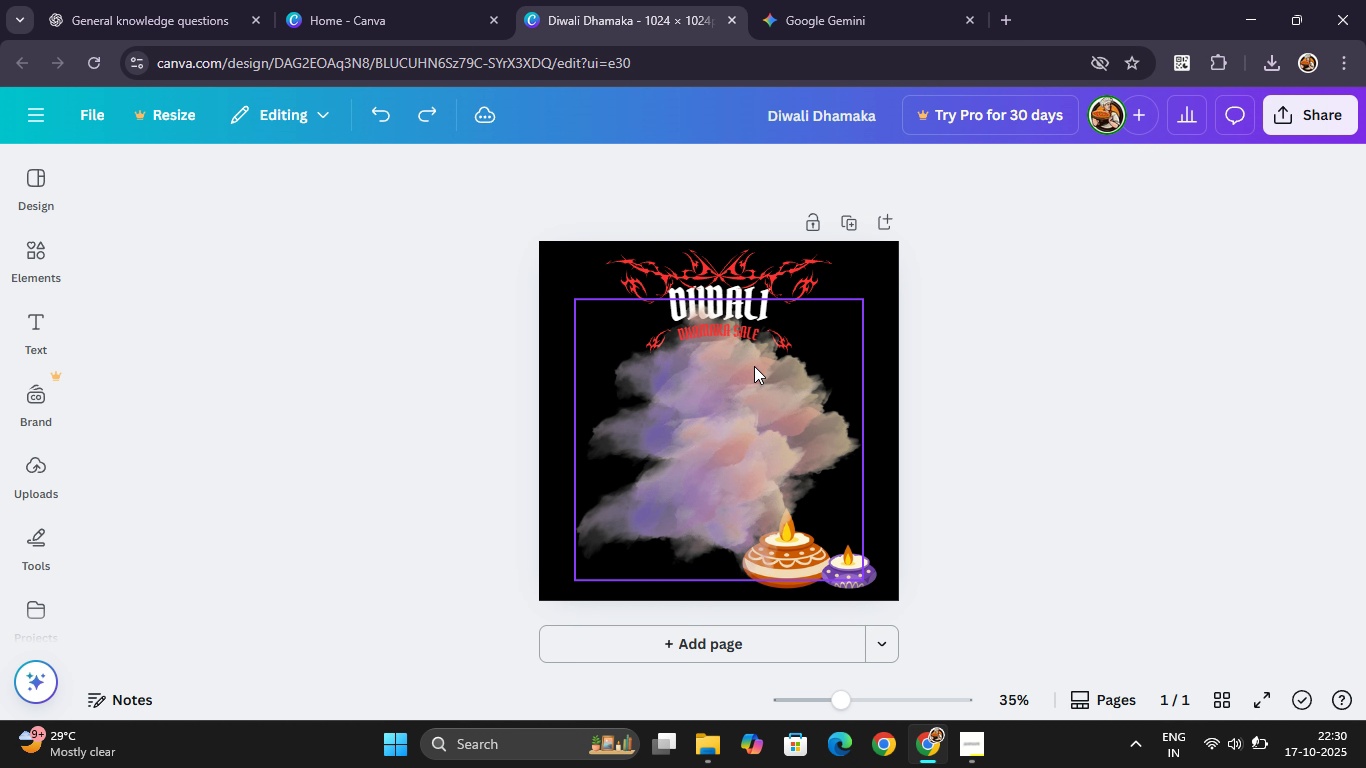 
key(Control+Z)
 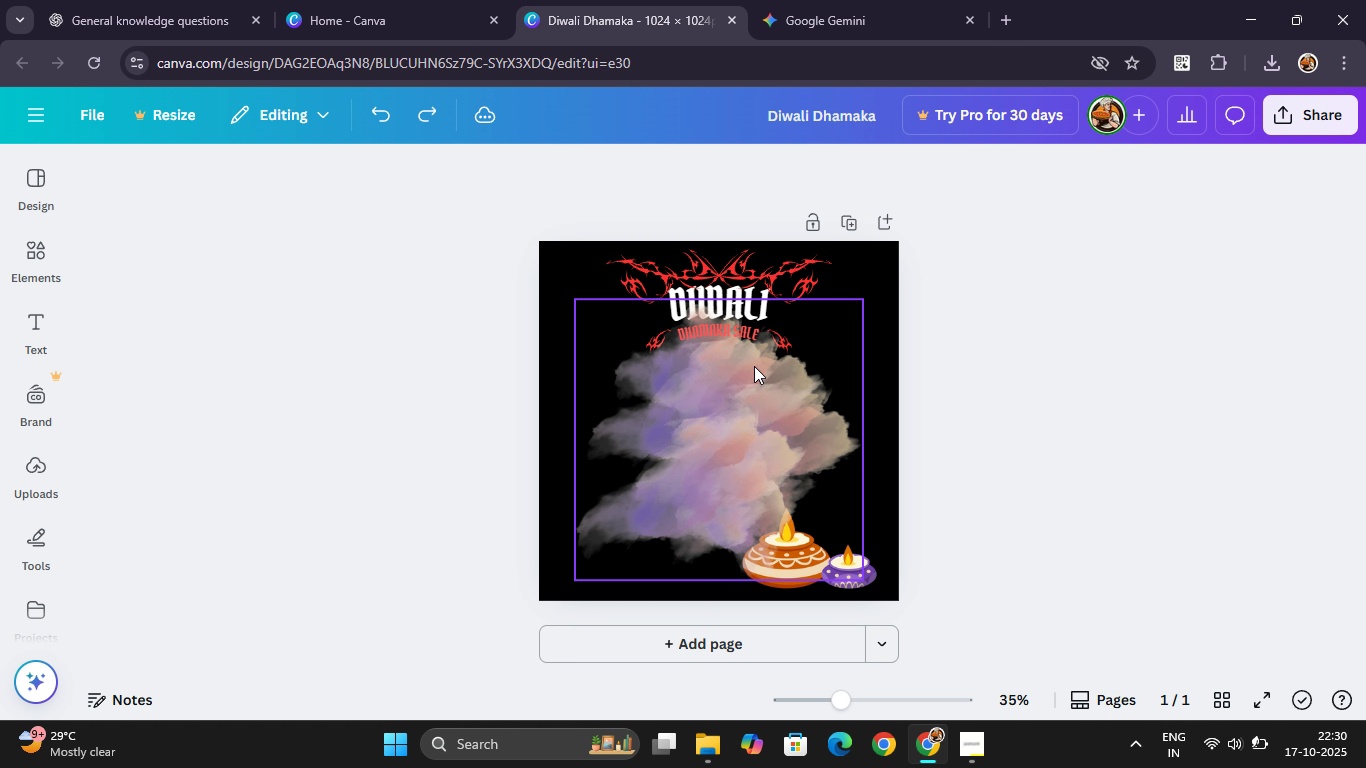 
key(Control+Z)
 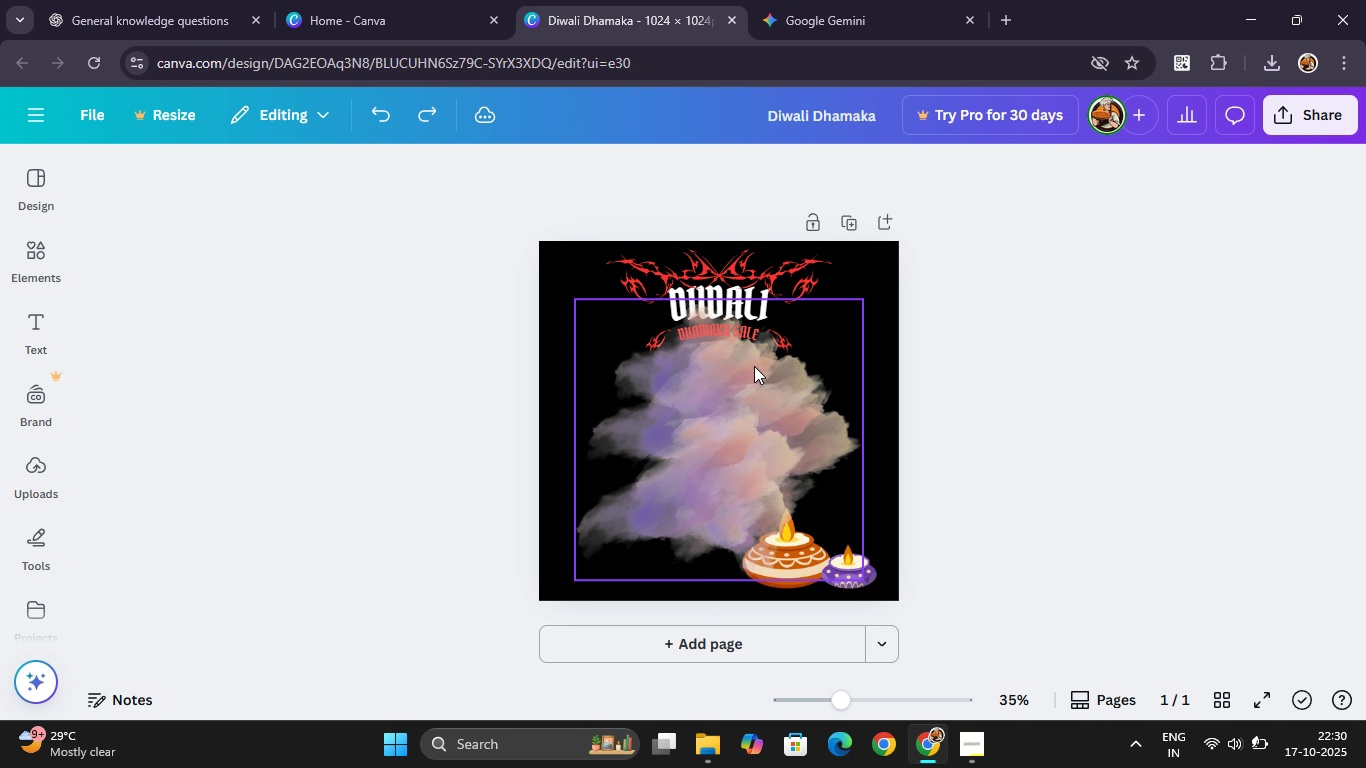 
key(Control+Z)
 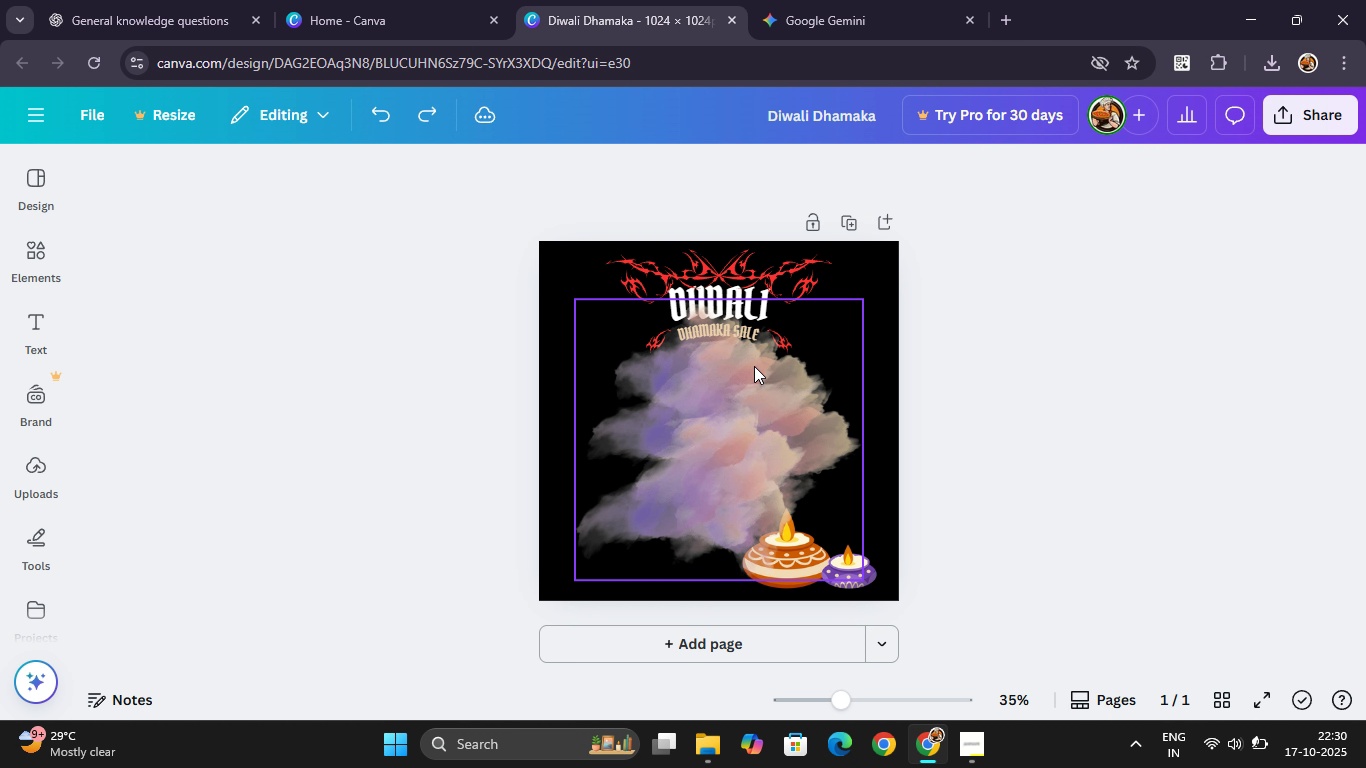 
key(Control+Z)
 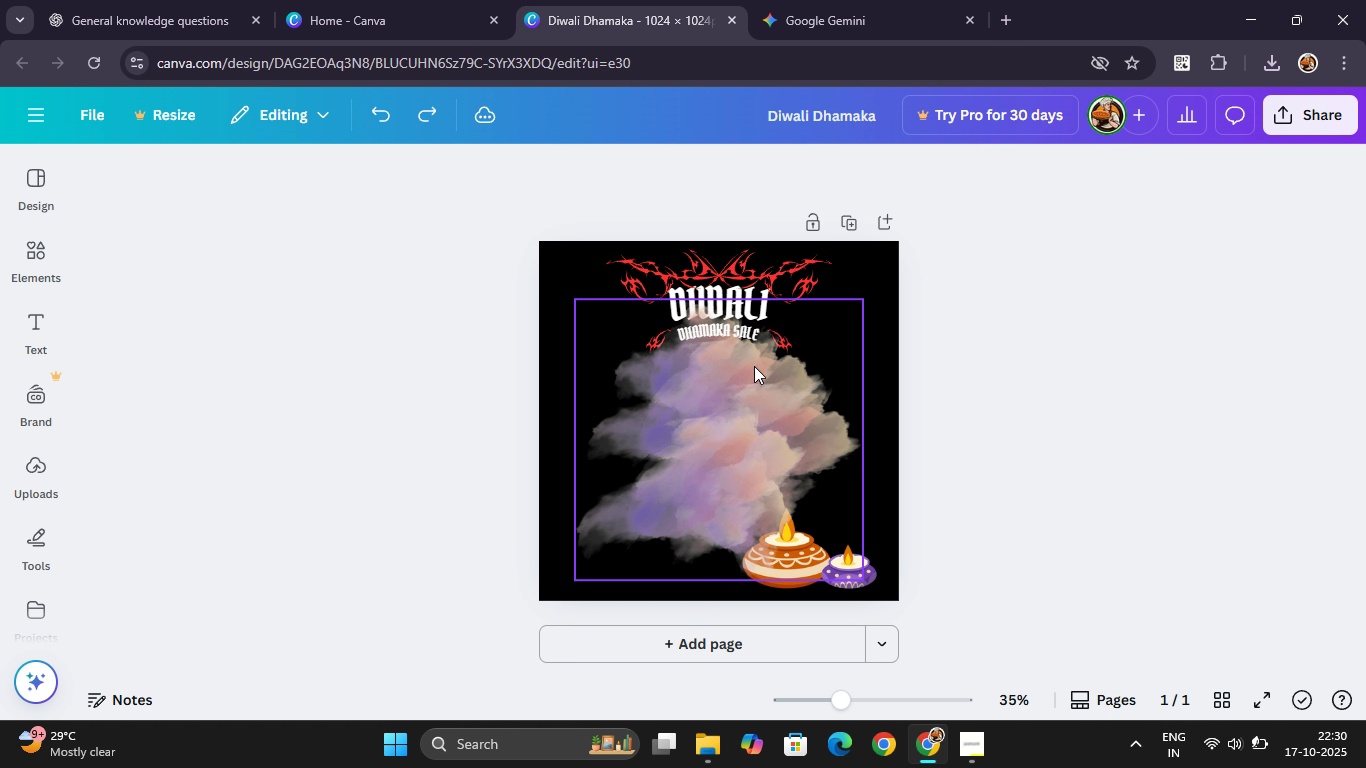 
key(Control+Z)
 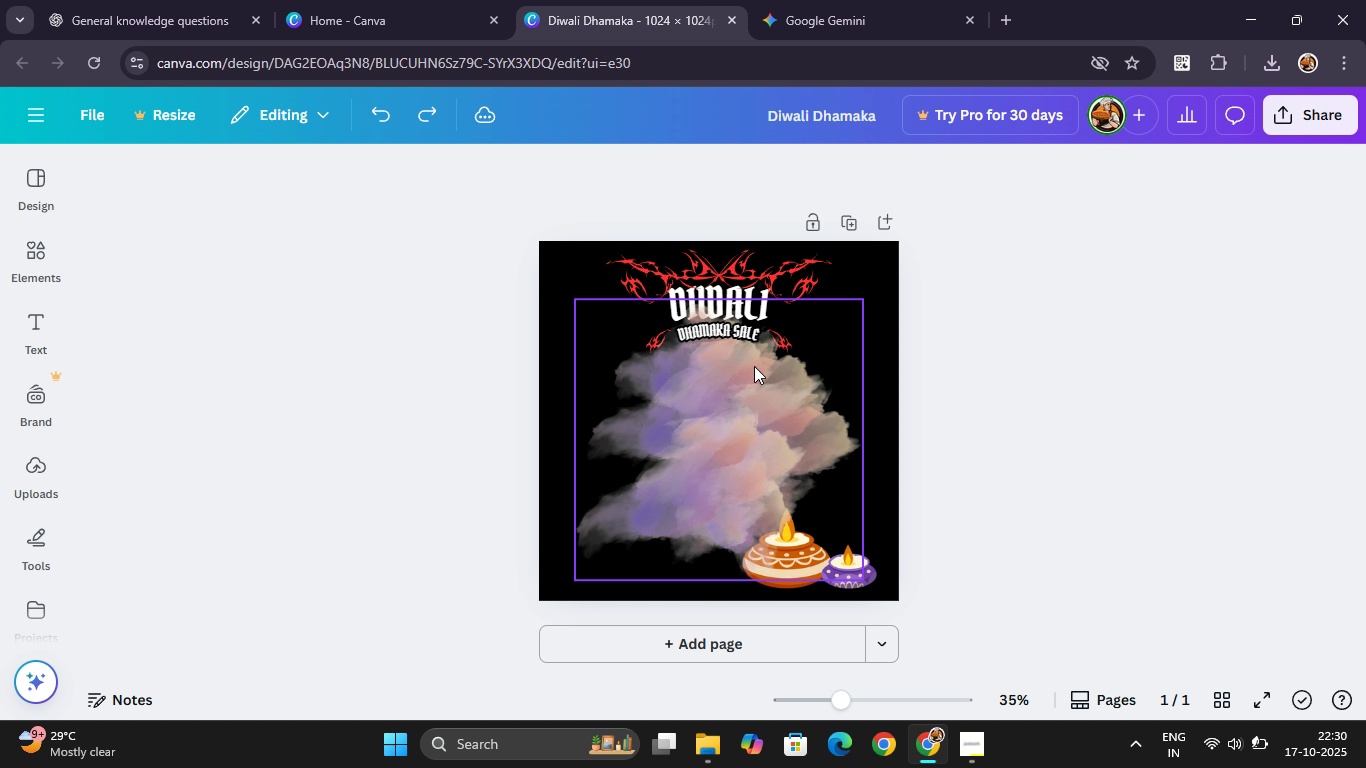 
key(Control+Z)
 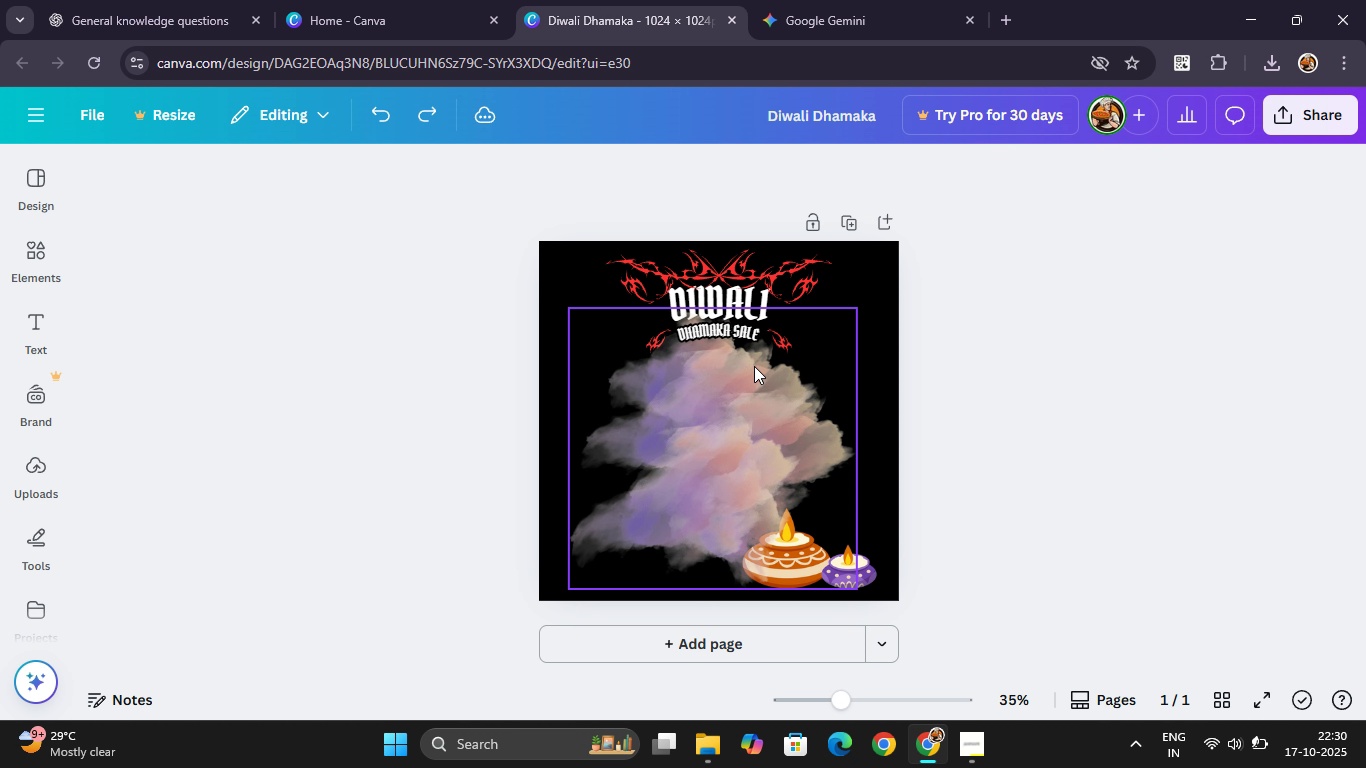 
key(Control+Z)
 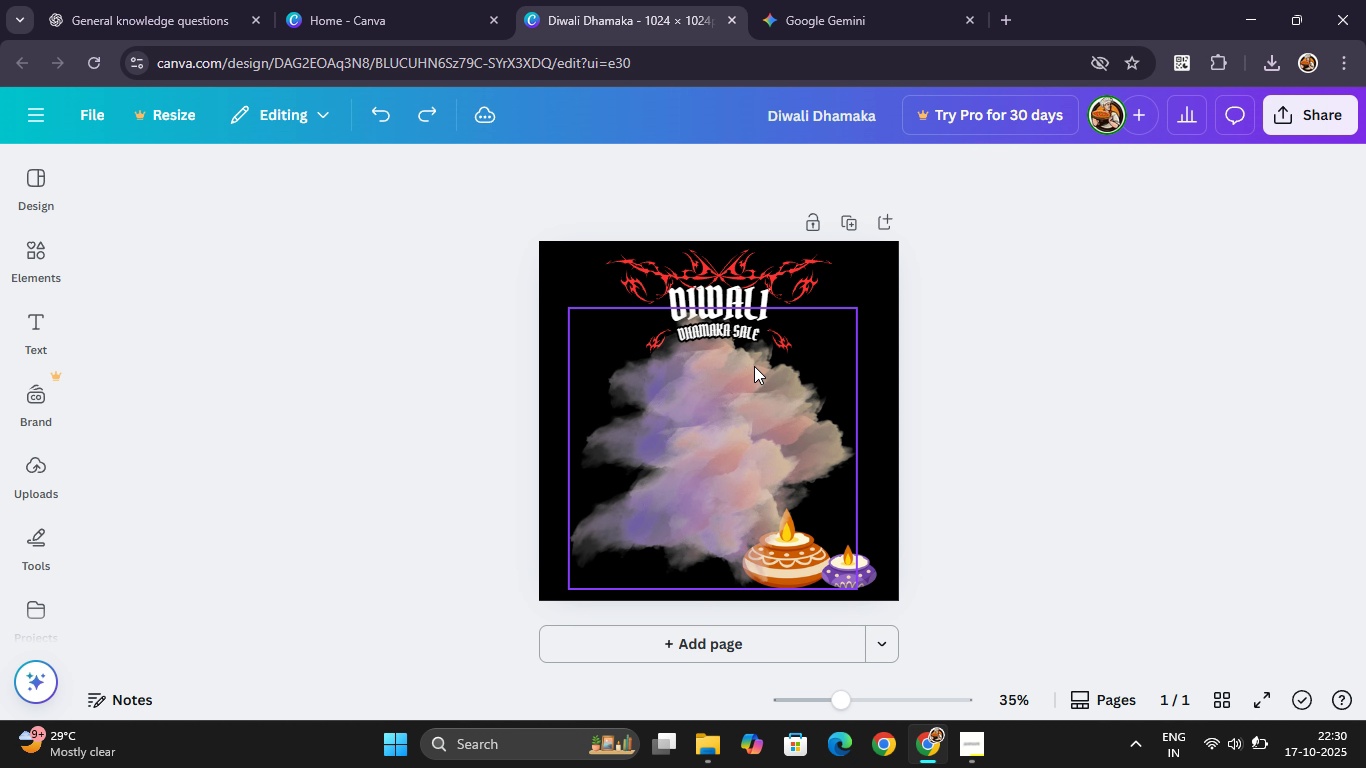 
key(Control+Z)
 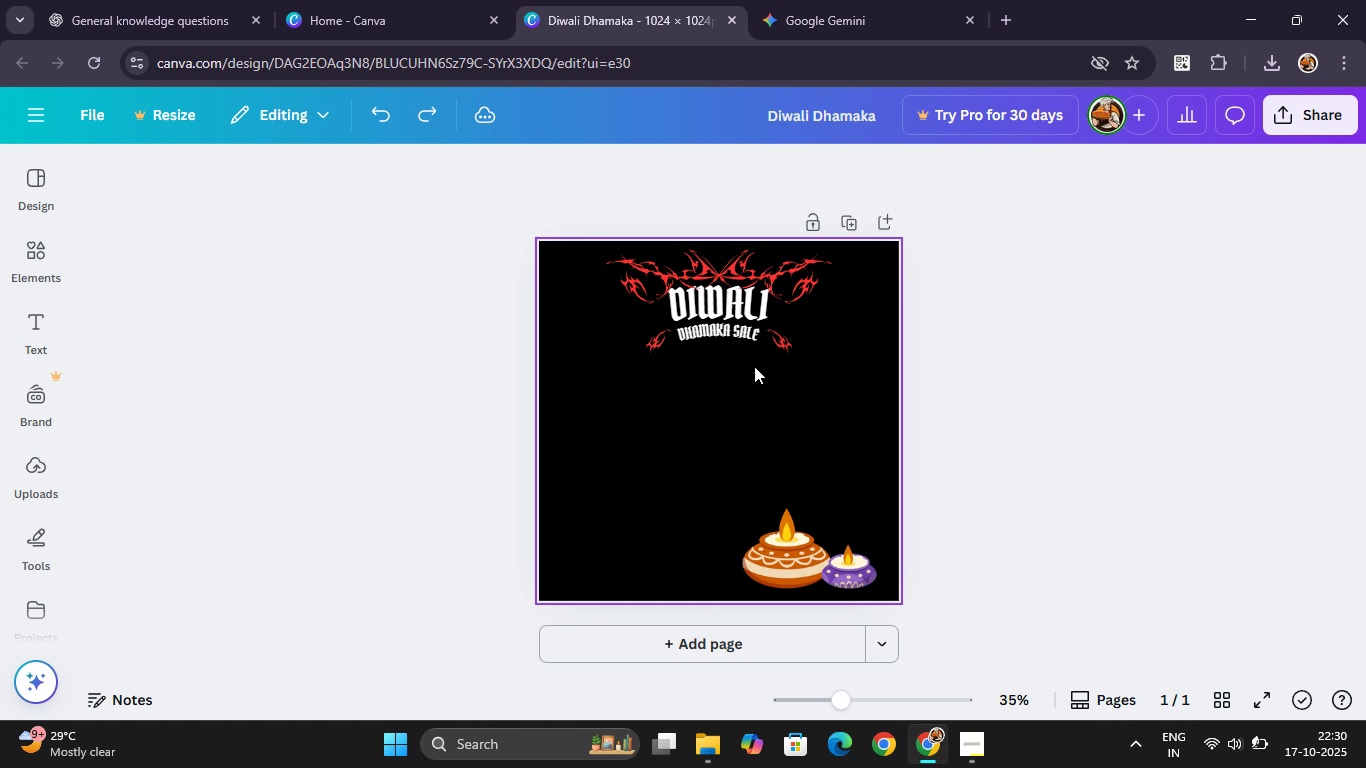 
key(Control+Z)
 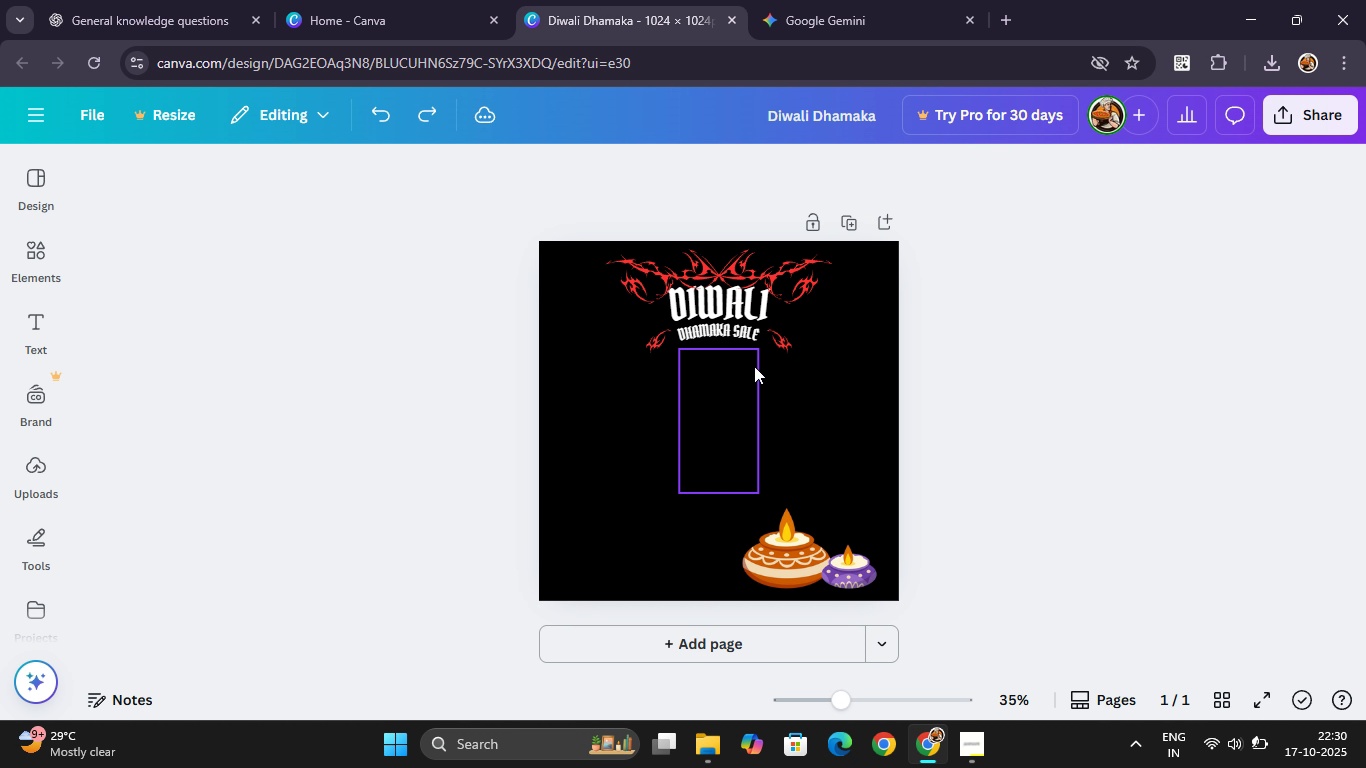 
key(Control+Z)
 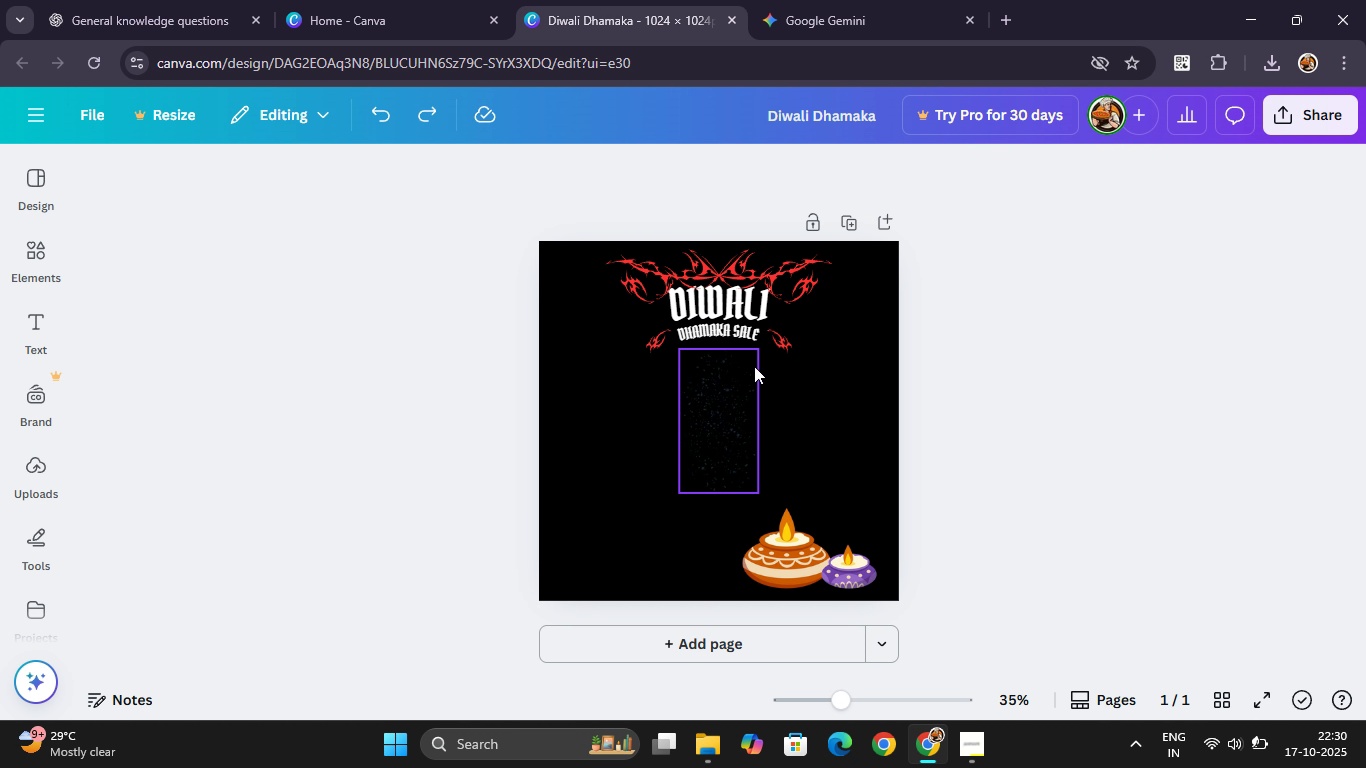 
key(Control+Z)
 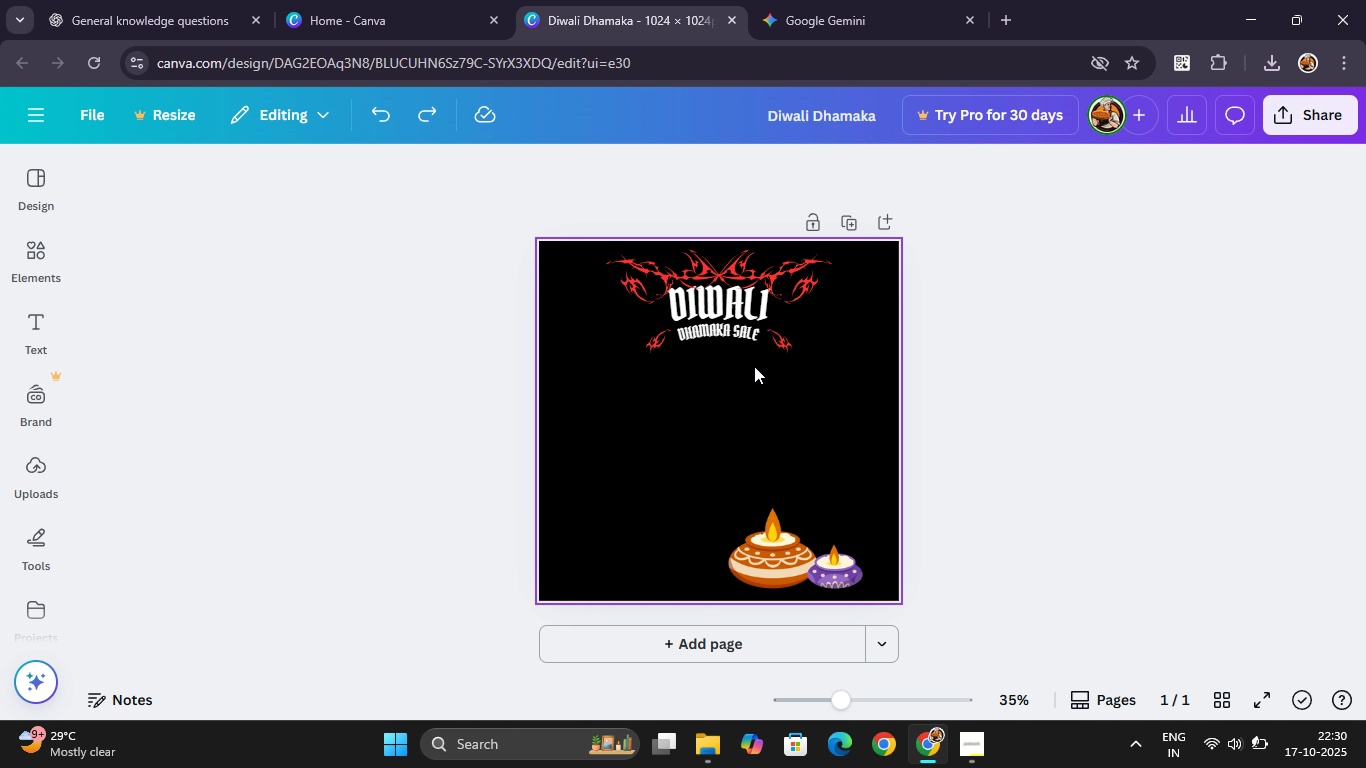 
key(Control+Z)
 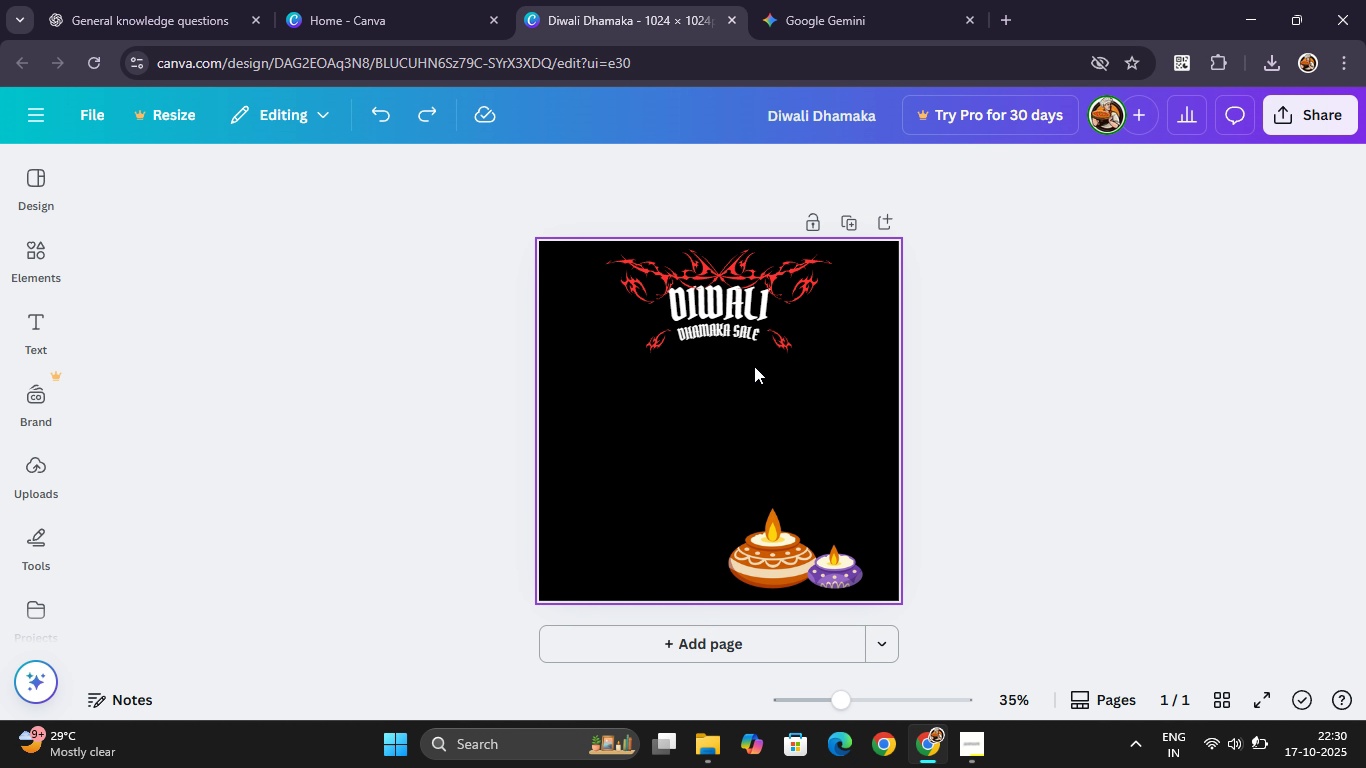 
key(Control+Z)
 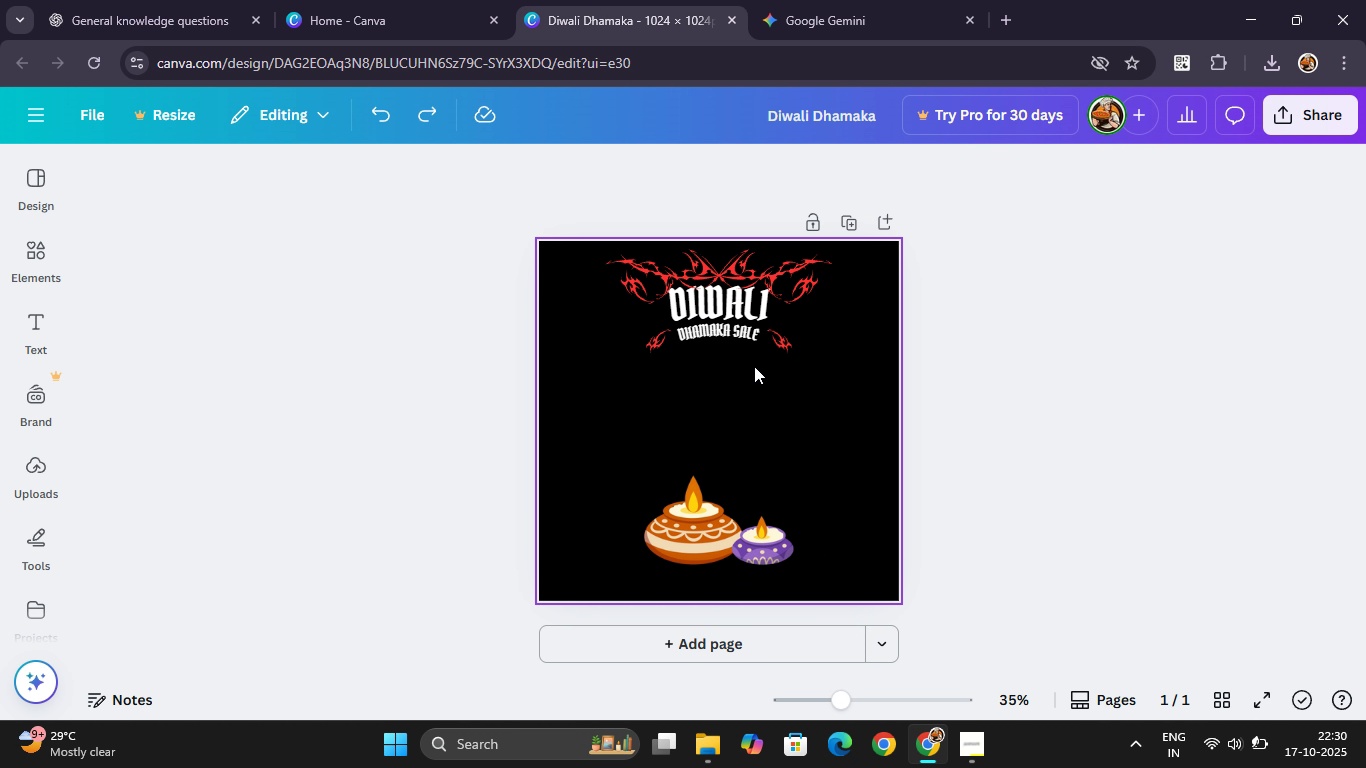 
key(Control+Z)
 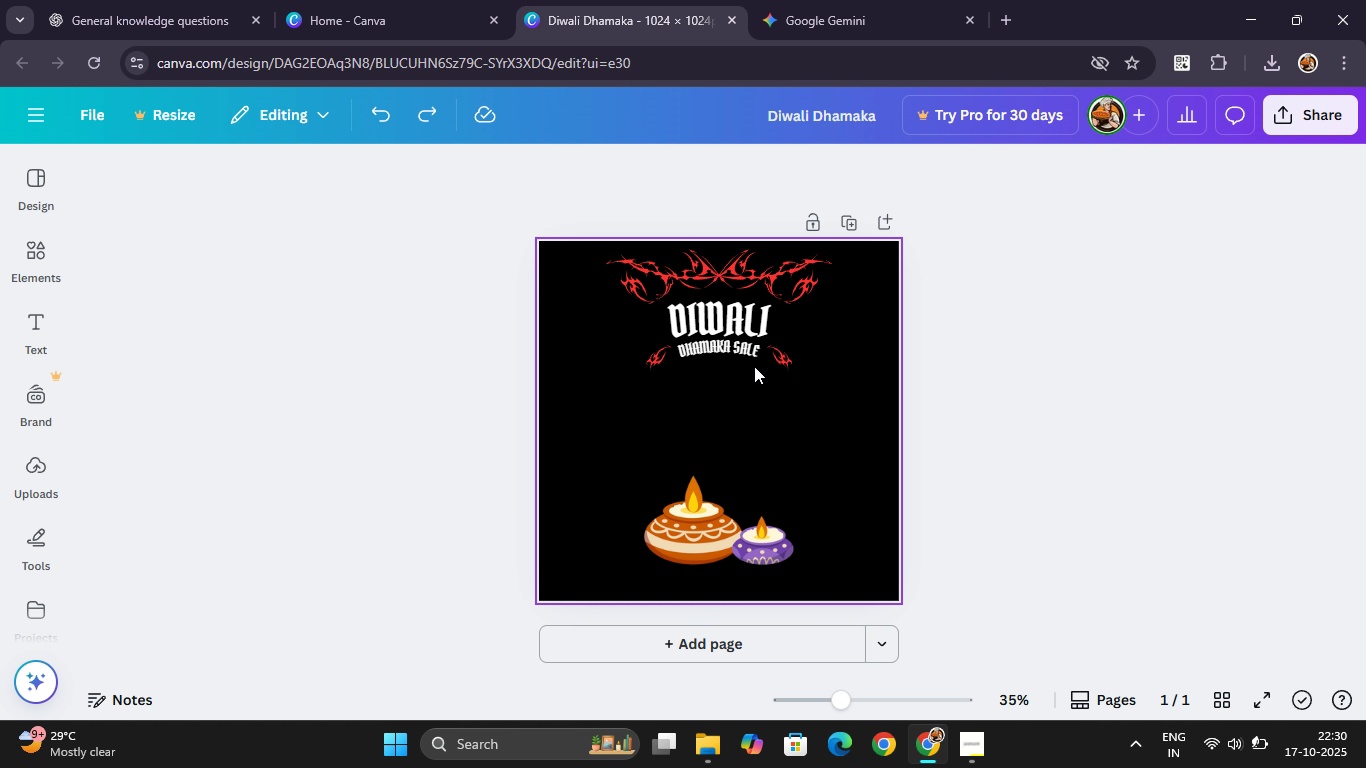 
key(Control+Z)
 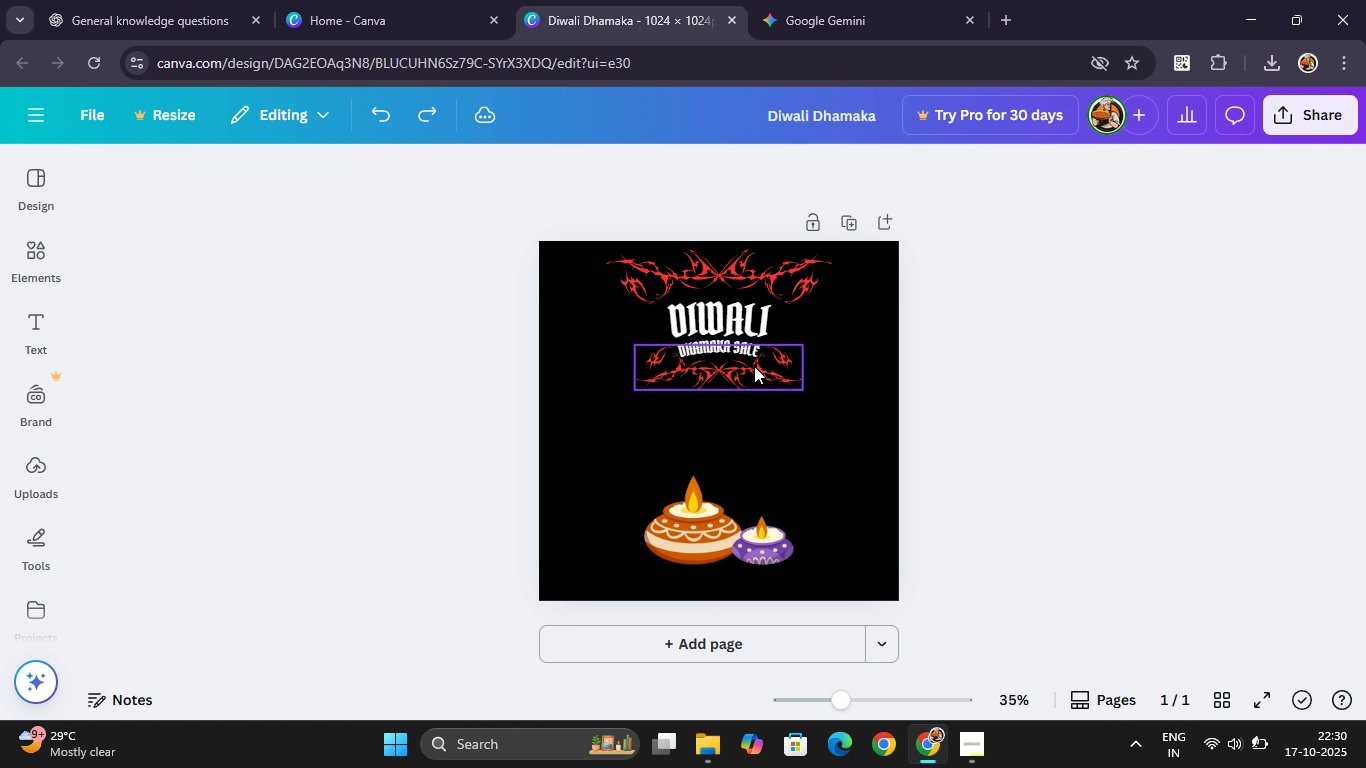 
key(Control+Z)
 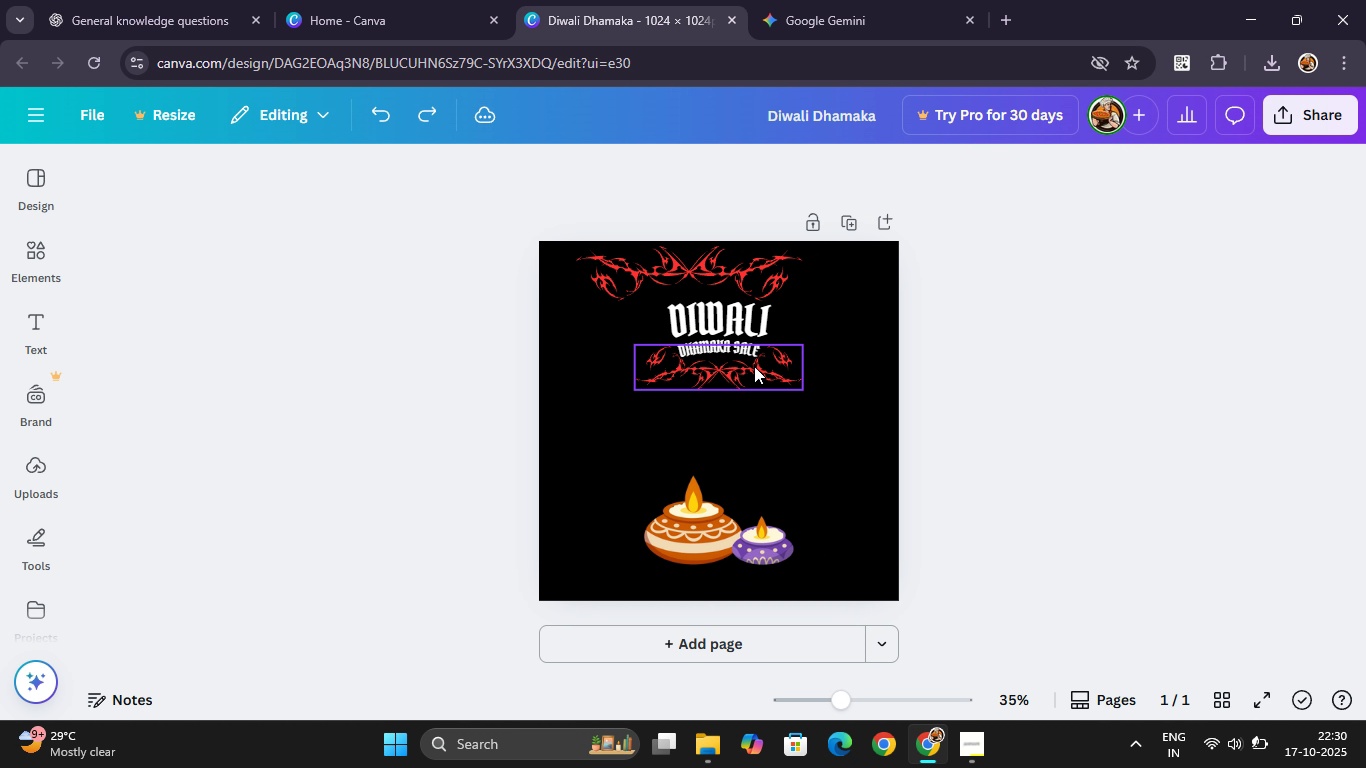 
key(Control+Z)
 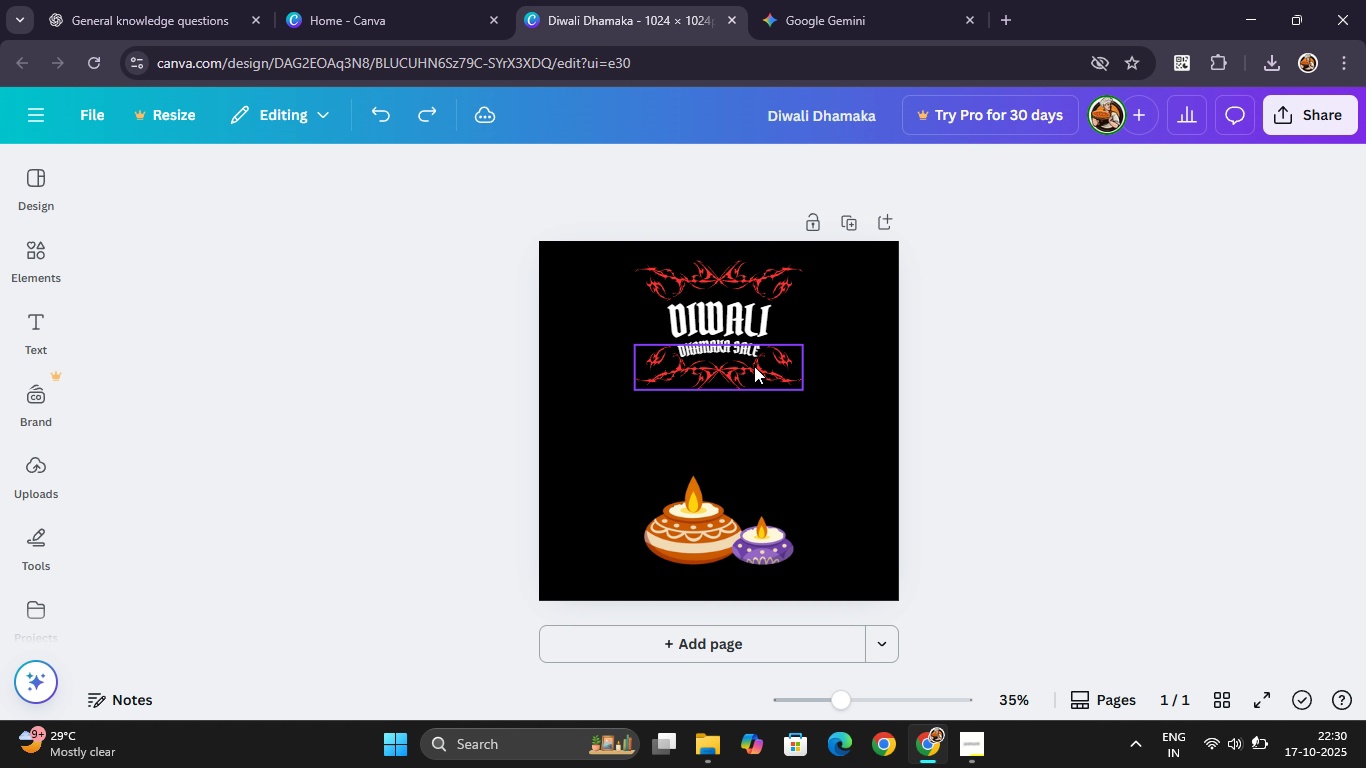 
key(Control+Z)
 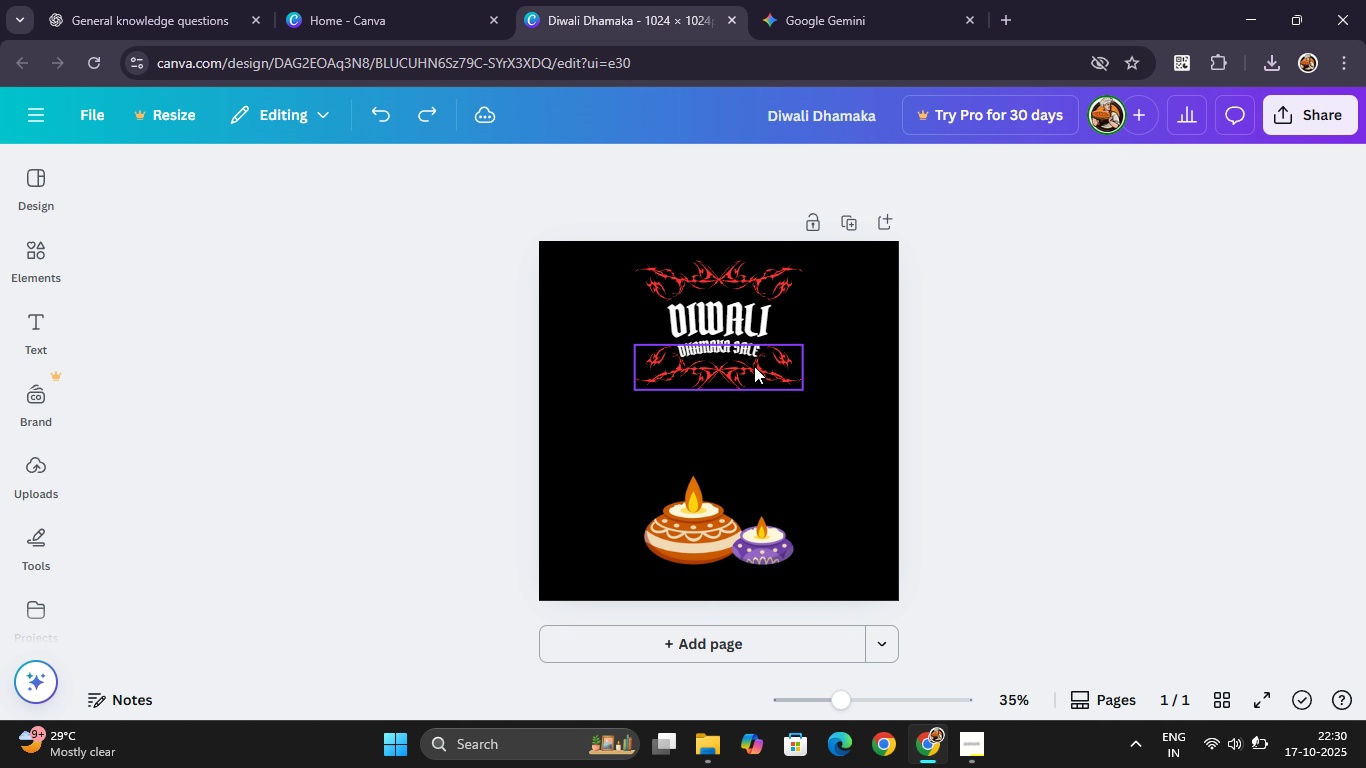 
key(Control+Z)
 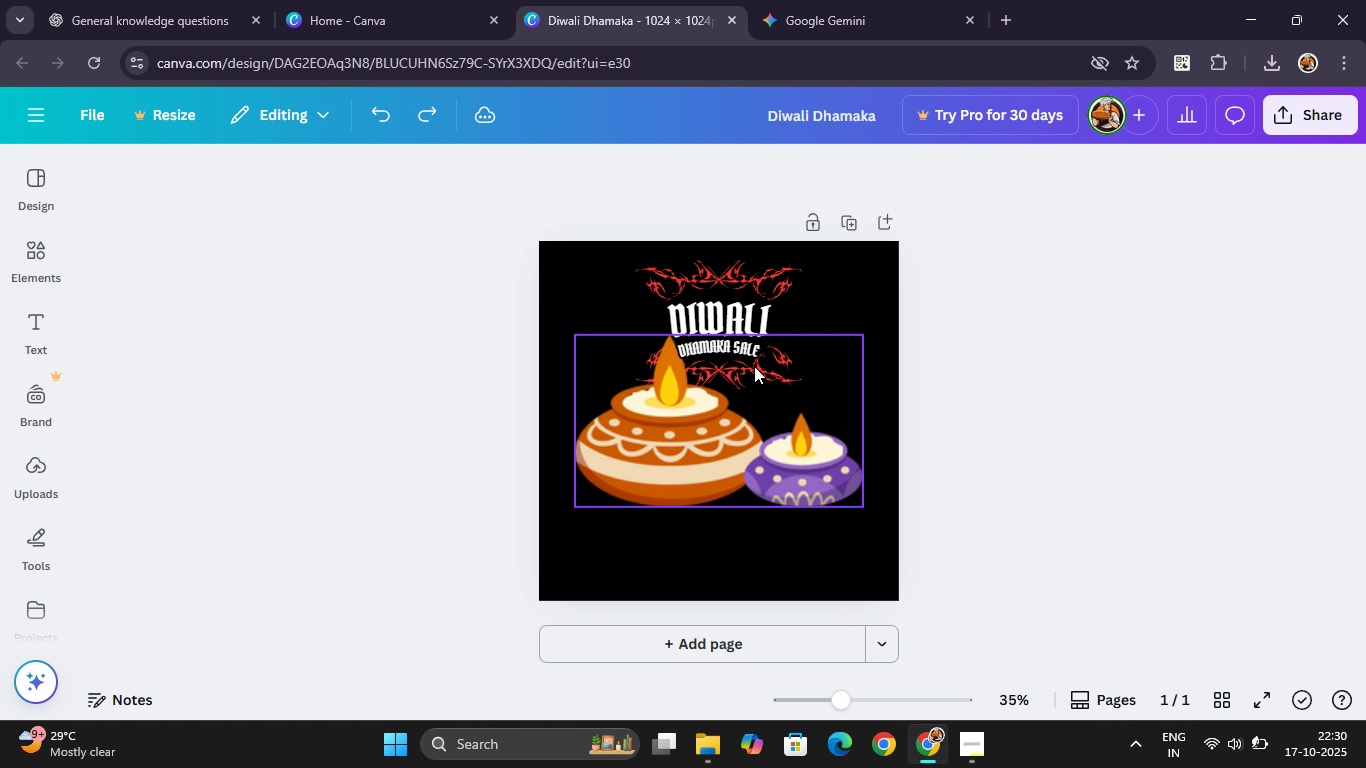 
key(Control+Z)
 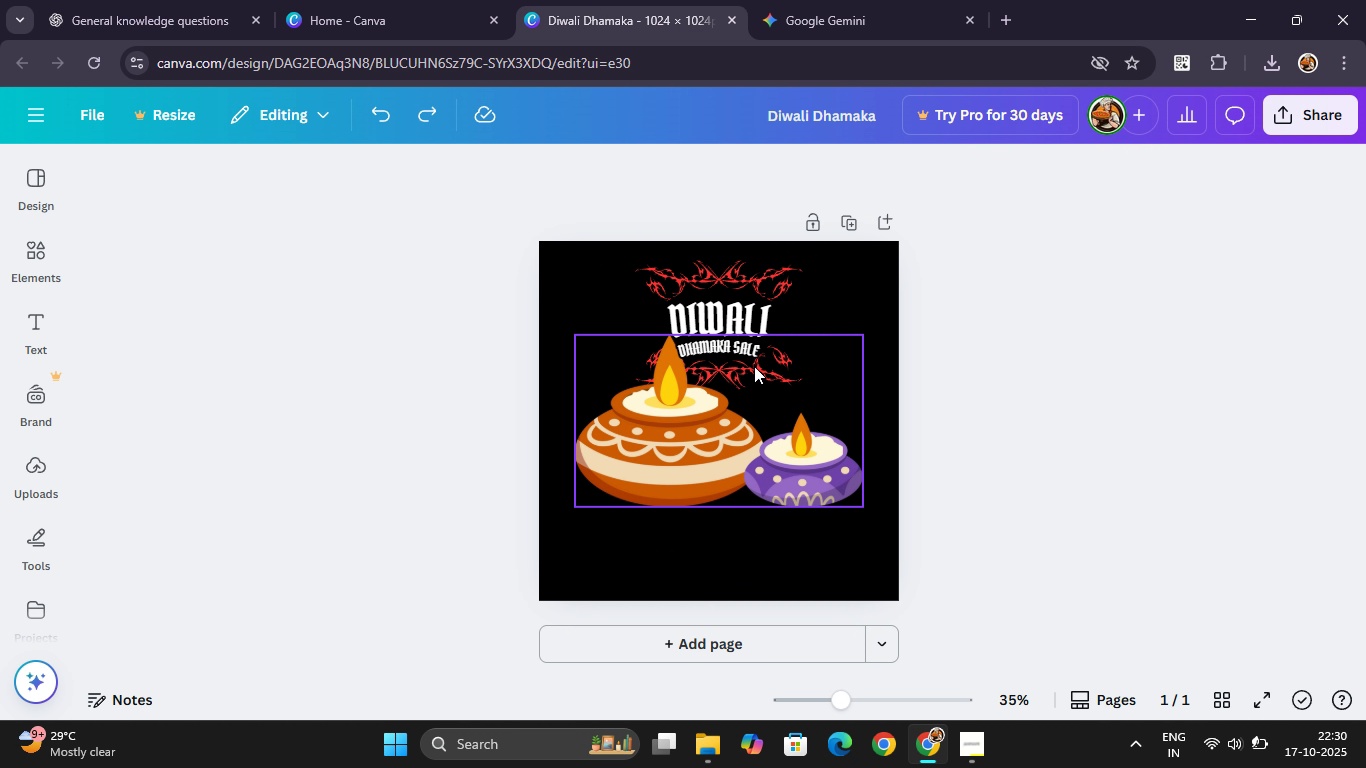 
key(Control+Z)
 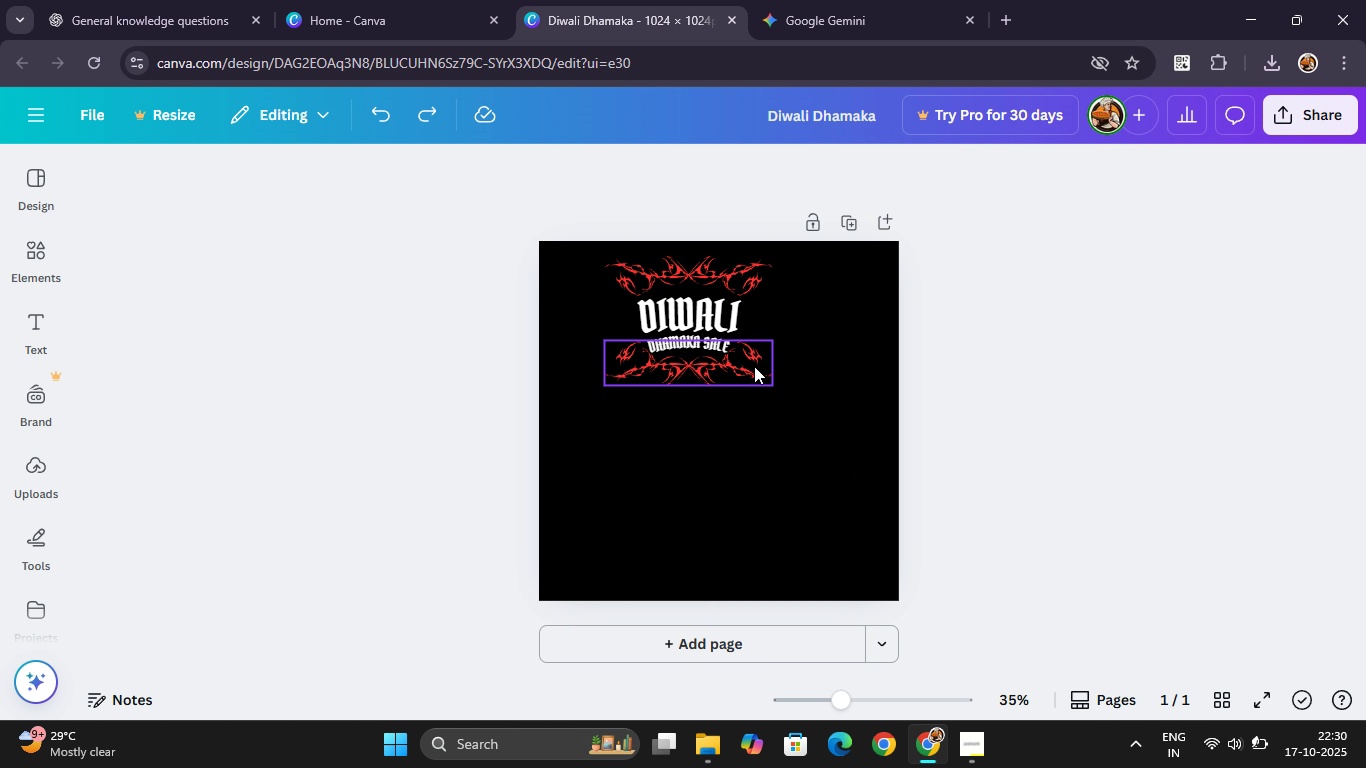 
key(Control+Z)
 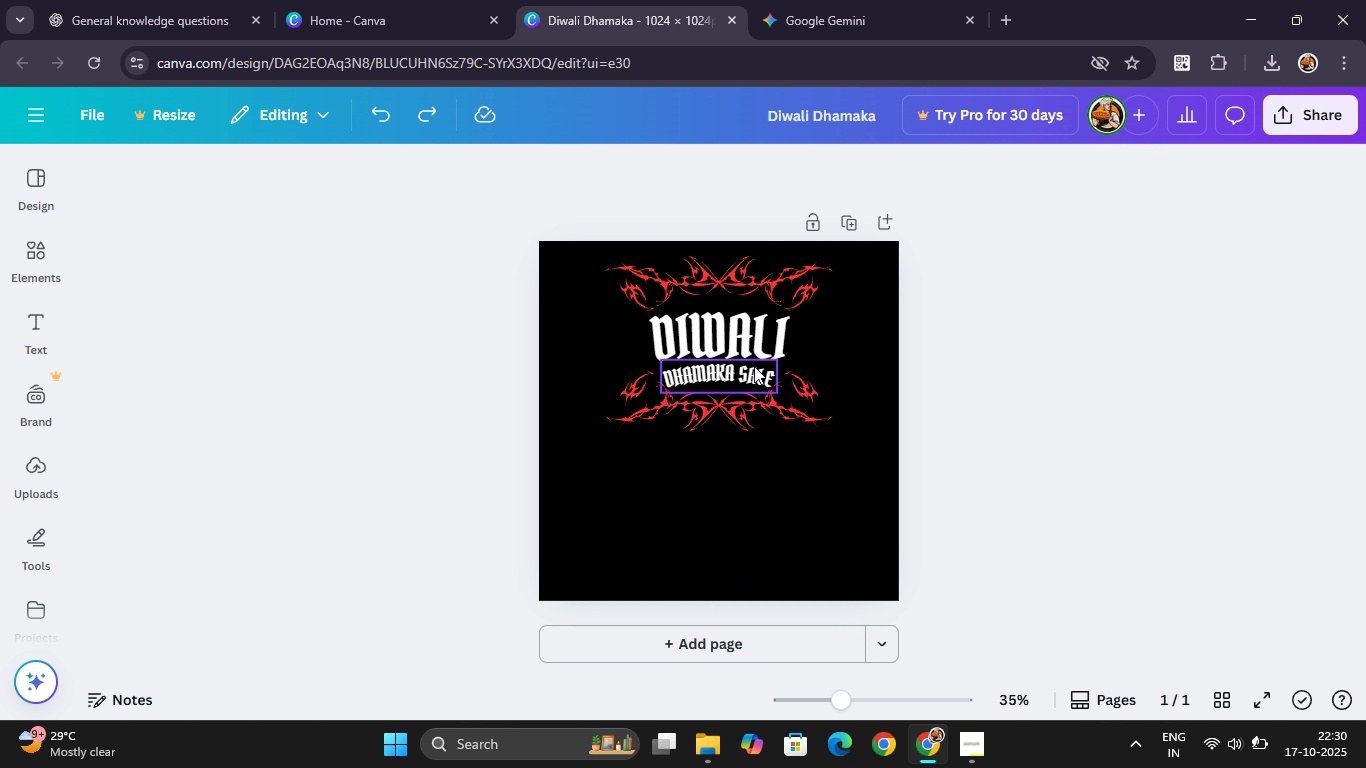 
key(Control+Z)
 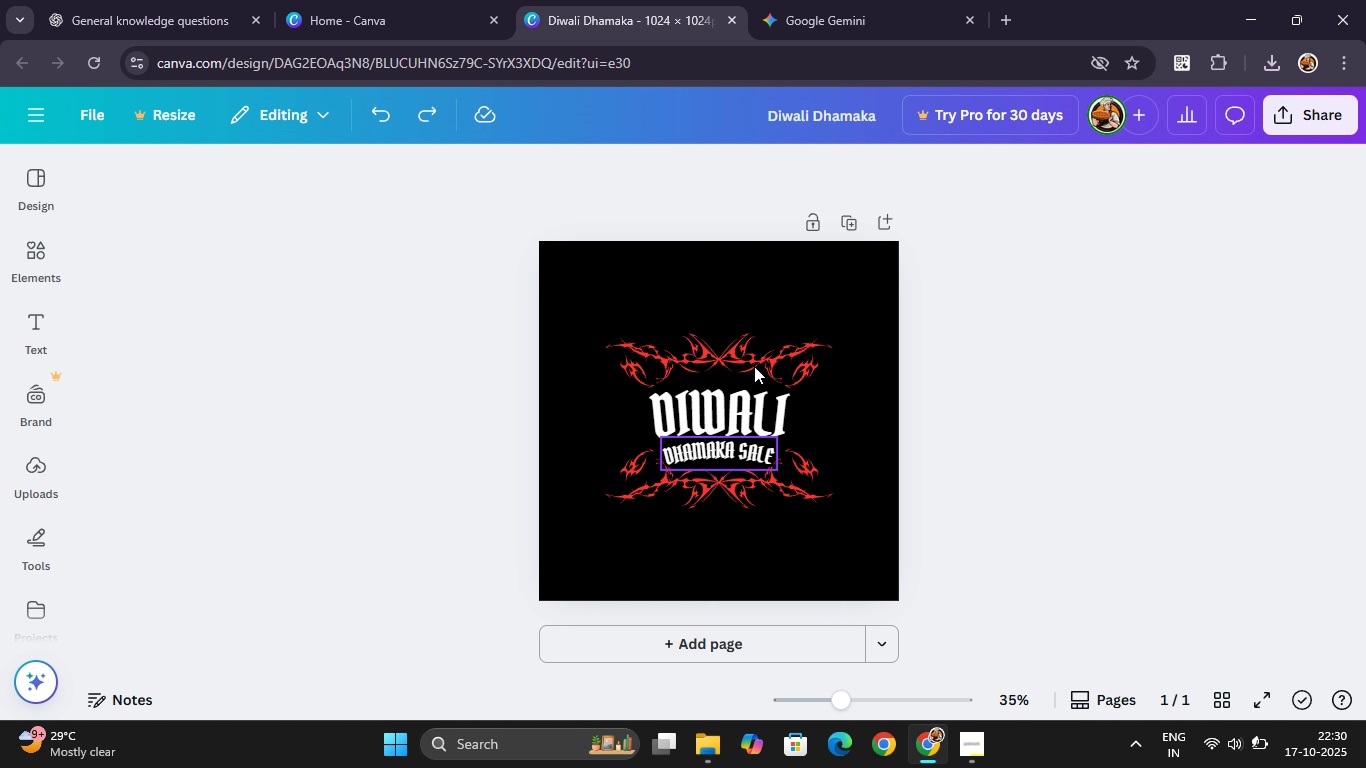 
key(Control+Z)
 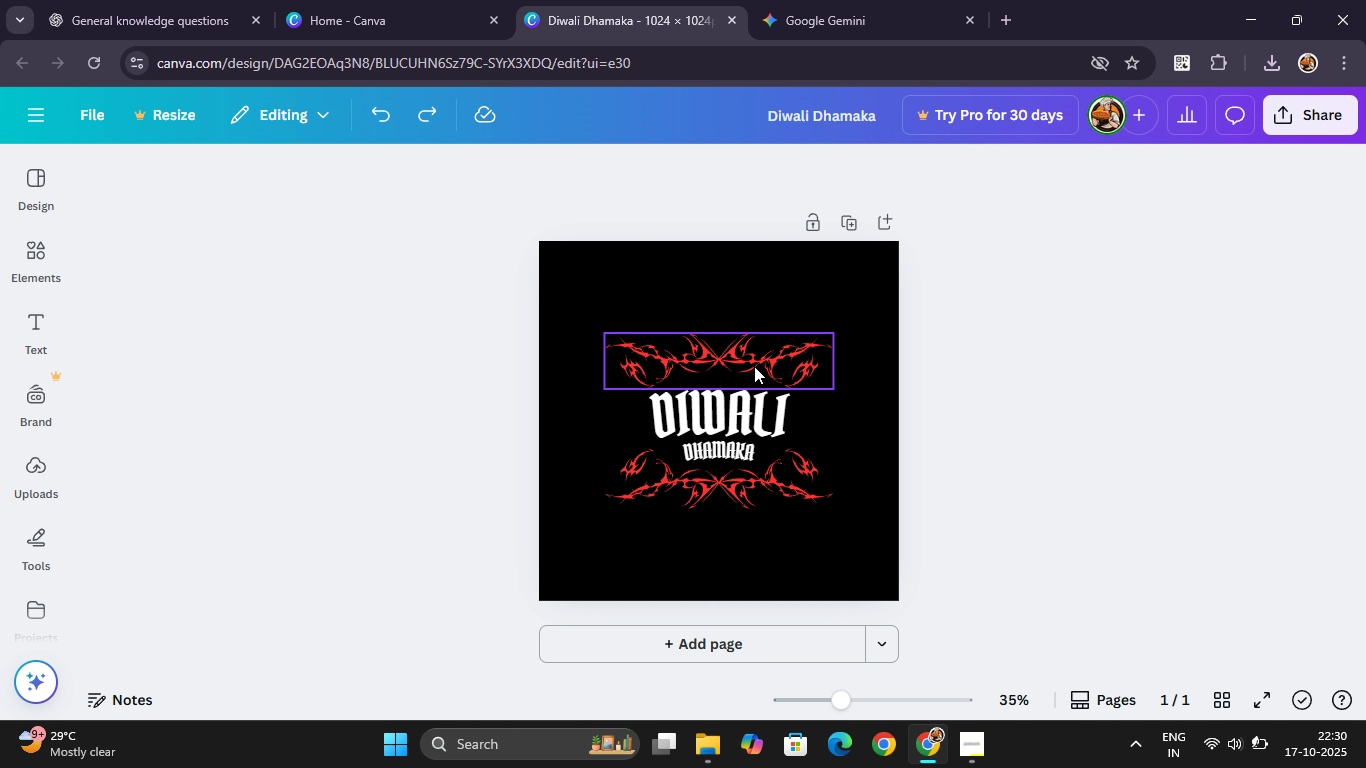 
key(Control+Z)
 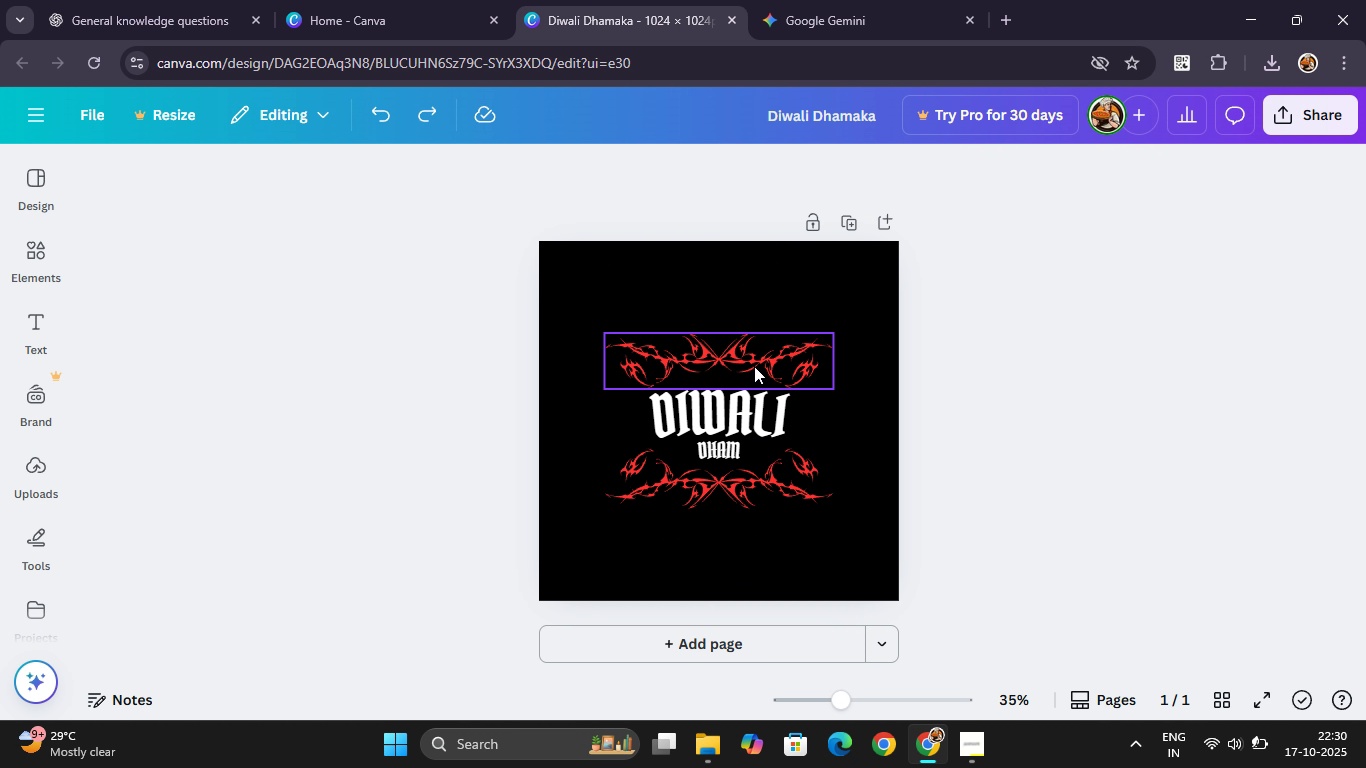 
key(Control+Z)
 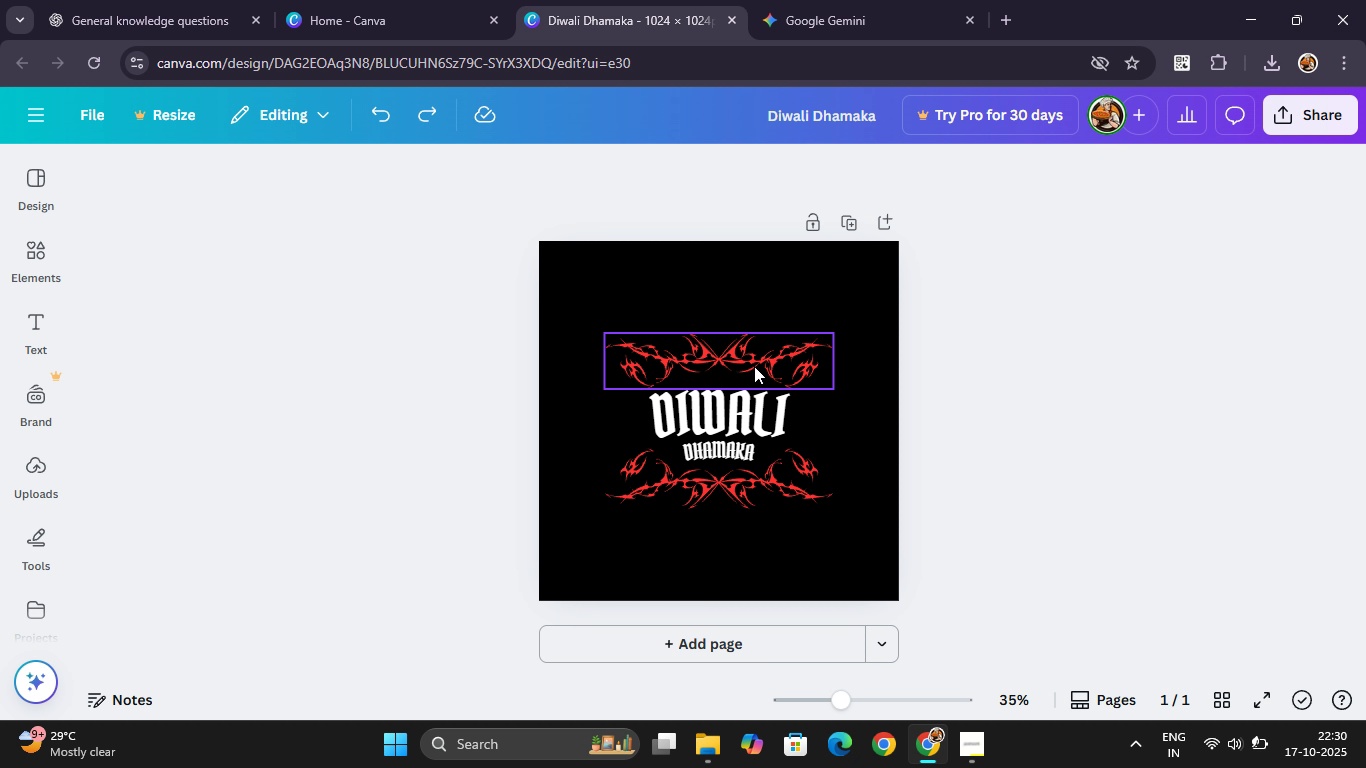 
key(Control+Shift+Z)
 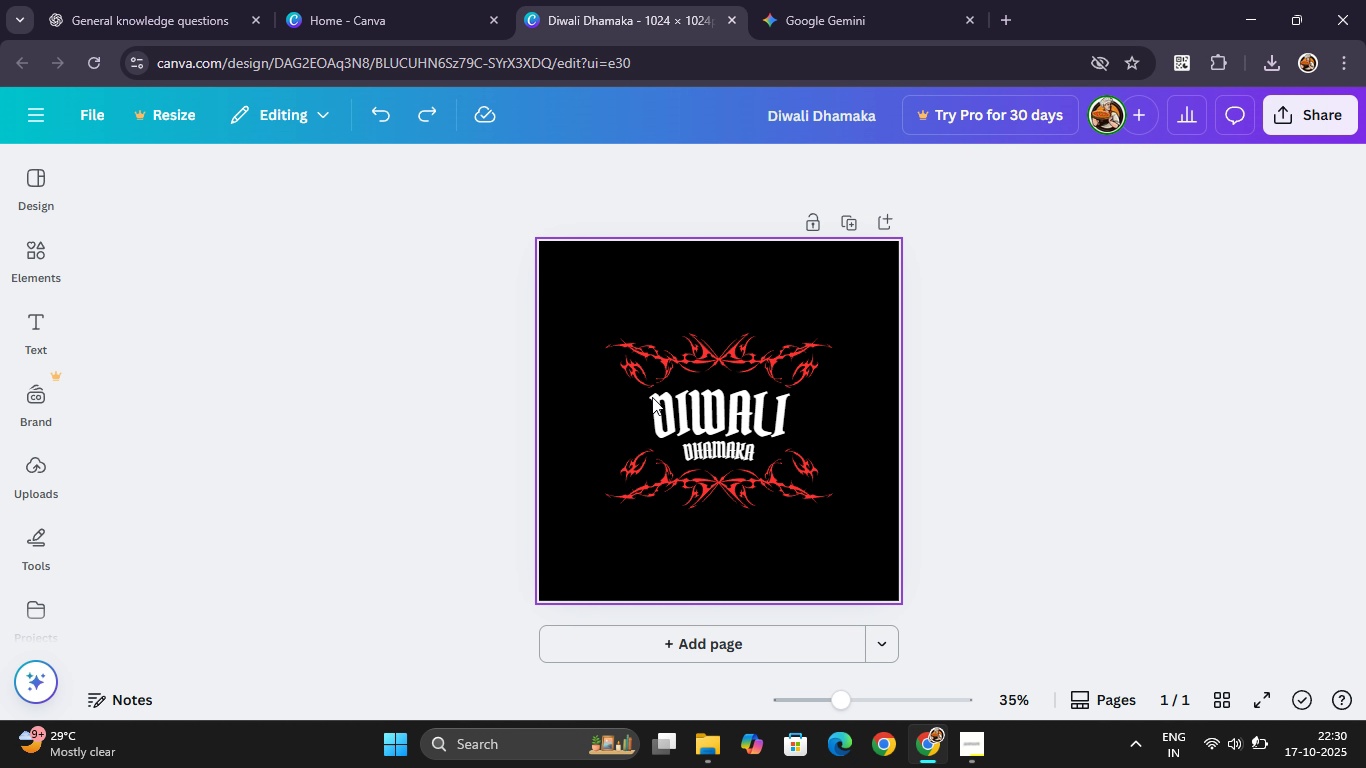 
left_click([1039, 446])
 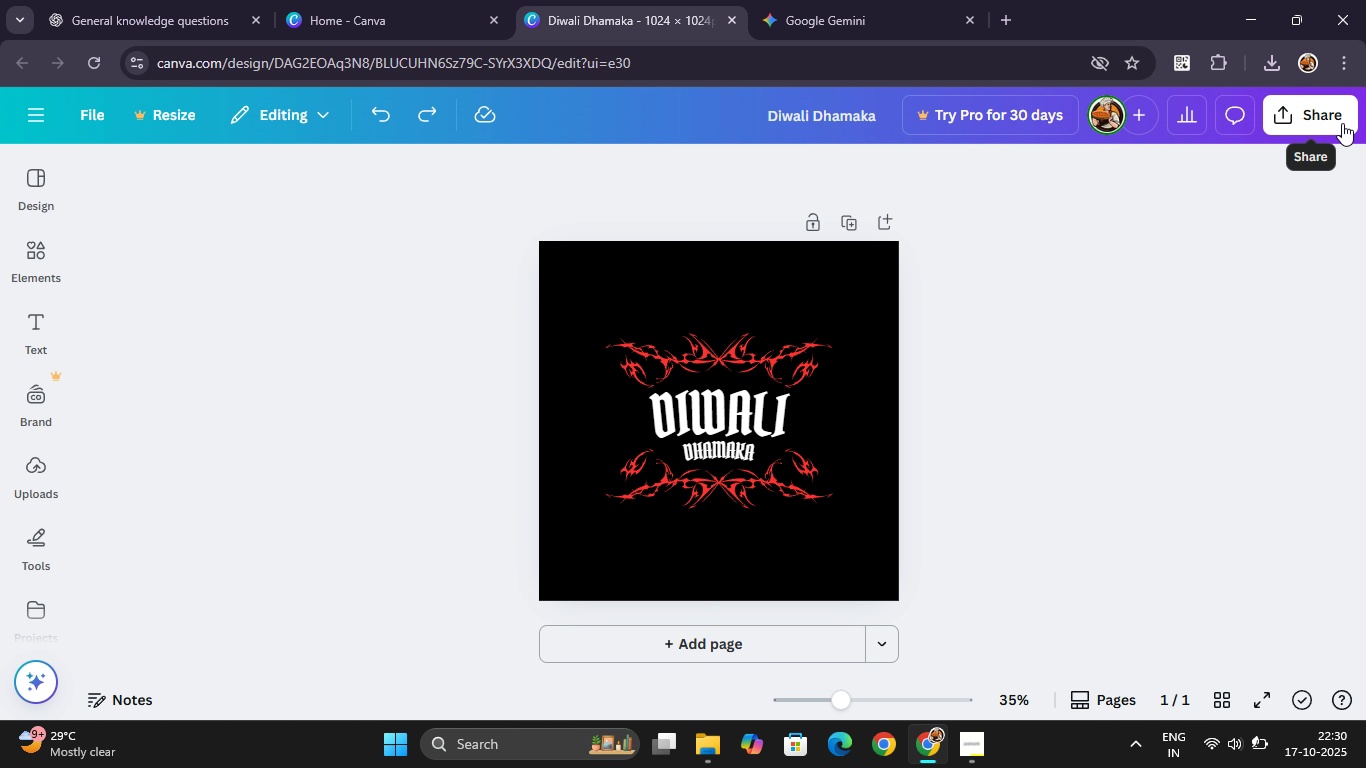 
left_click([1332, 123])
 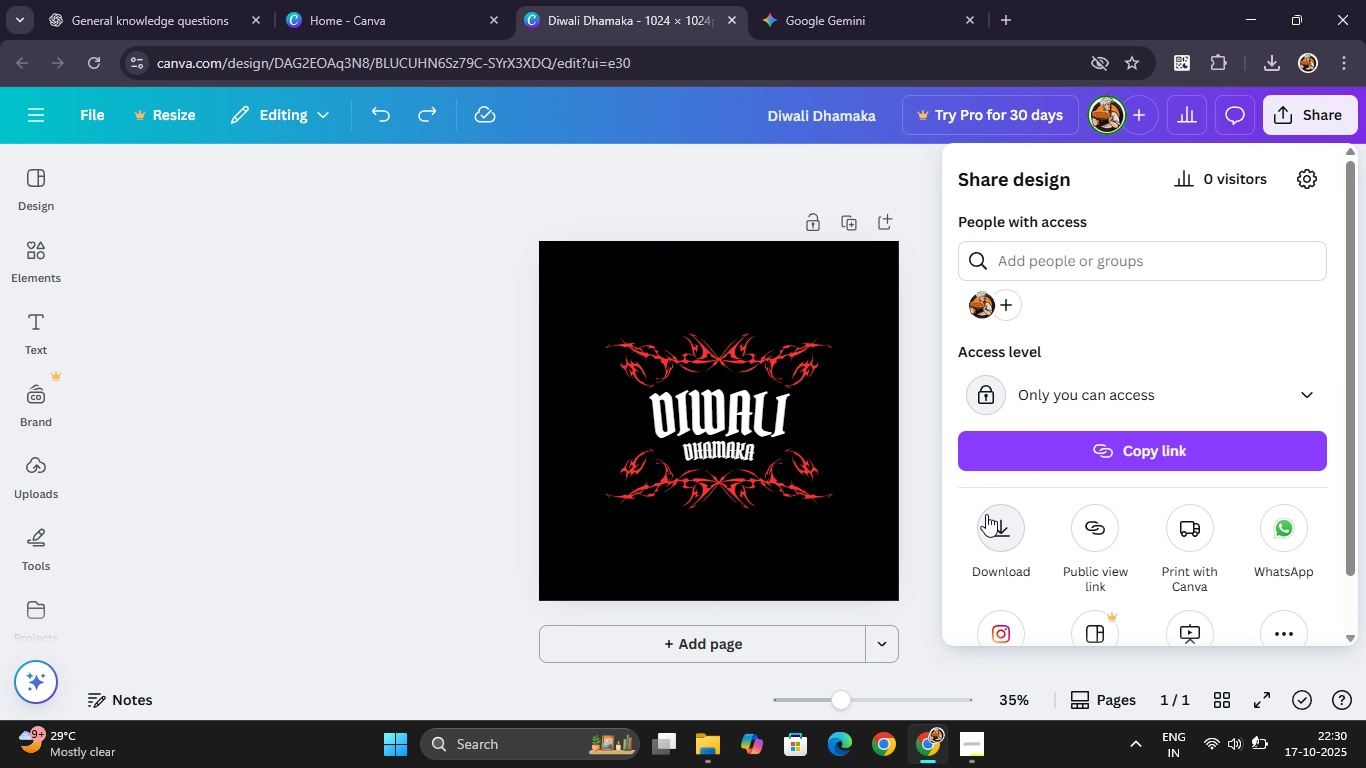 
left_click([984, 518])
 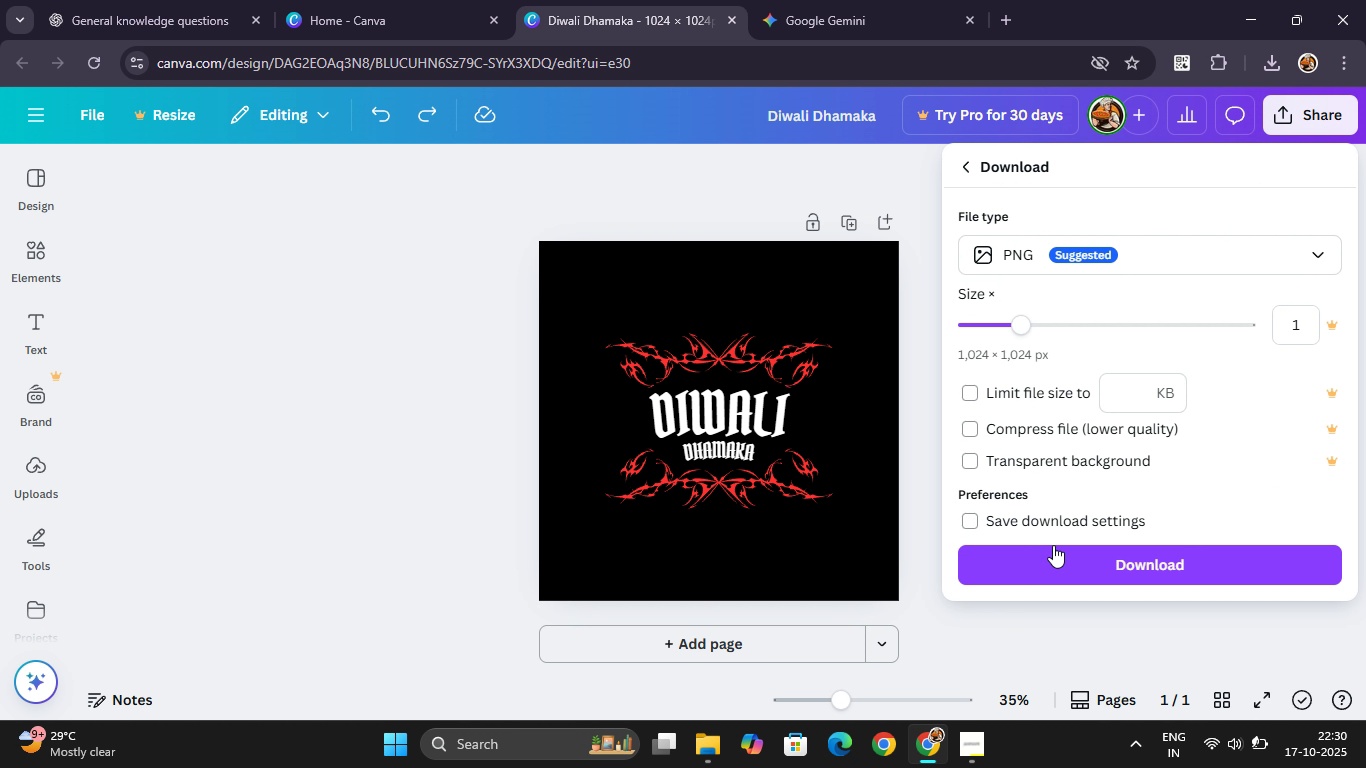 
left_click([1054, 546])
 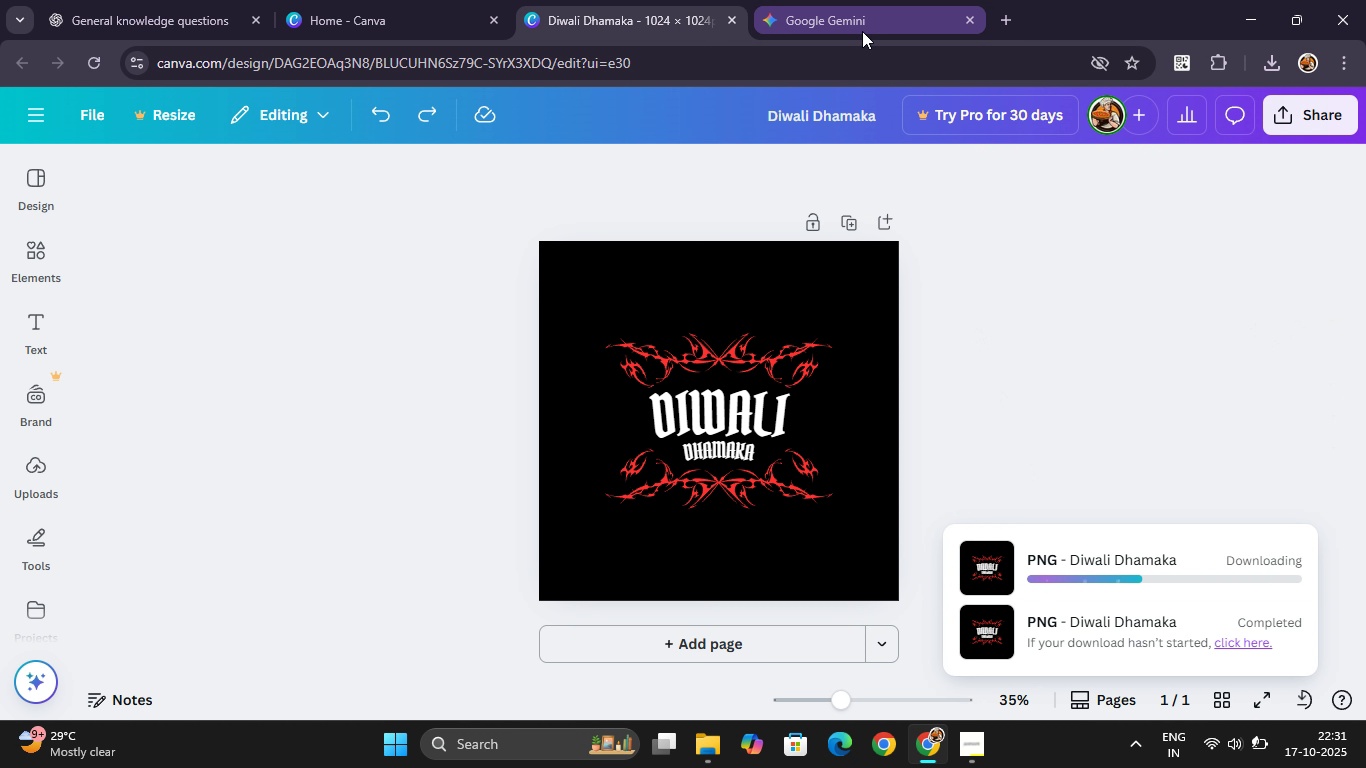 
wait(5.12)
 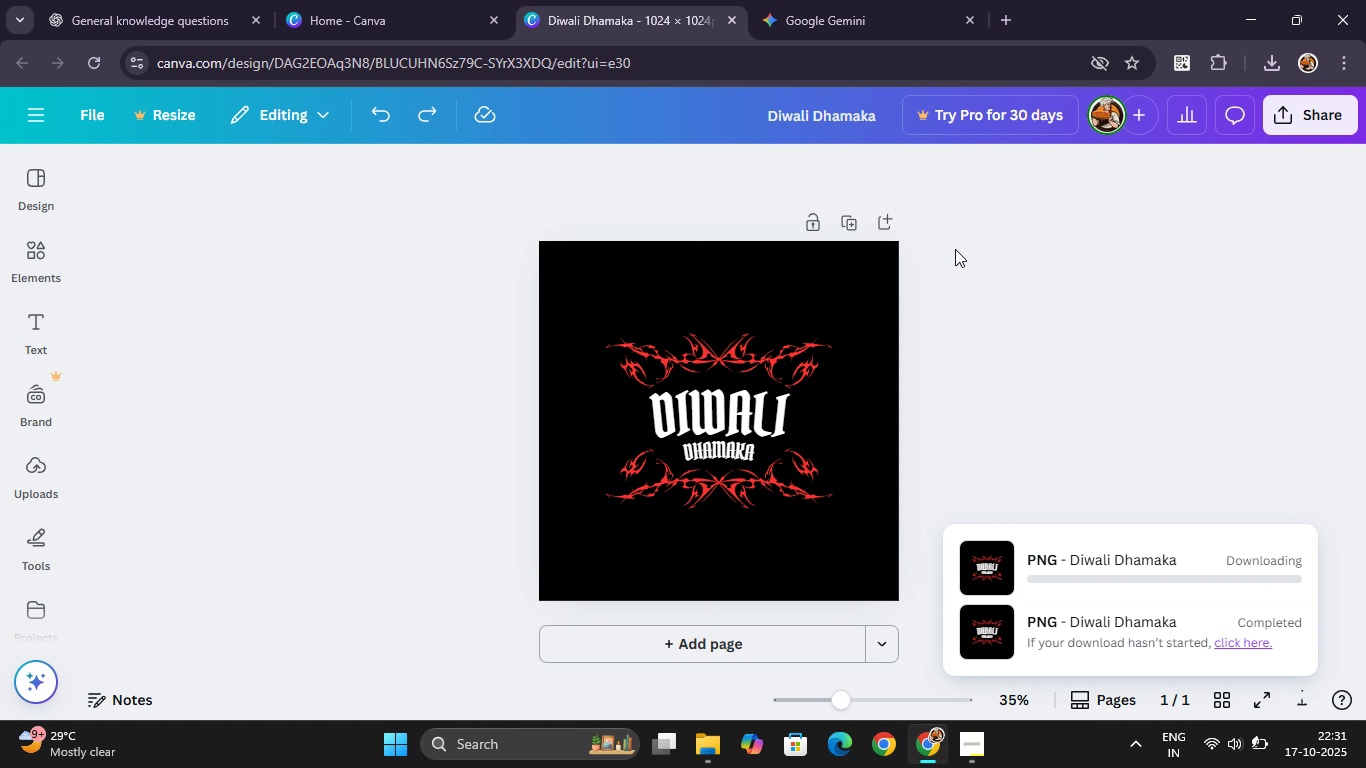 
mouse_move([1237, 721])
 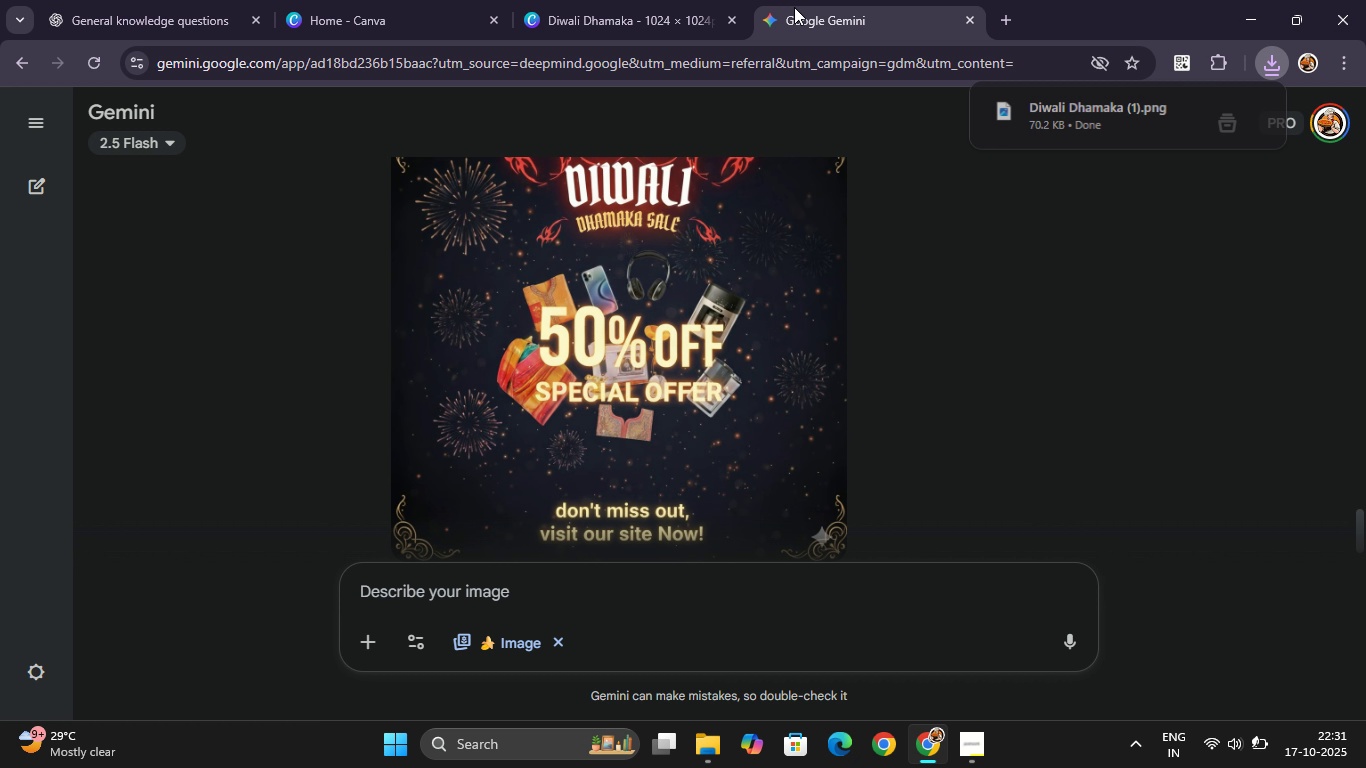 
left_click([794, 7])
 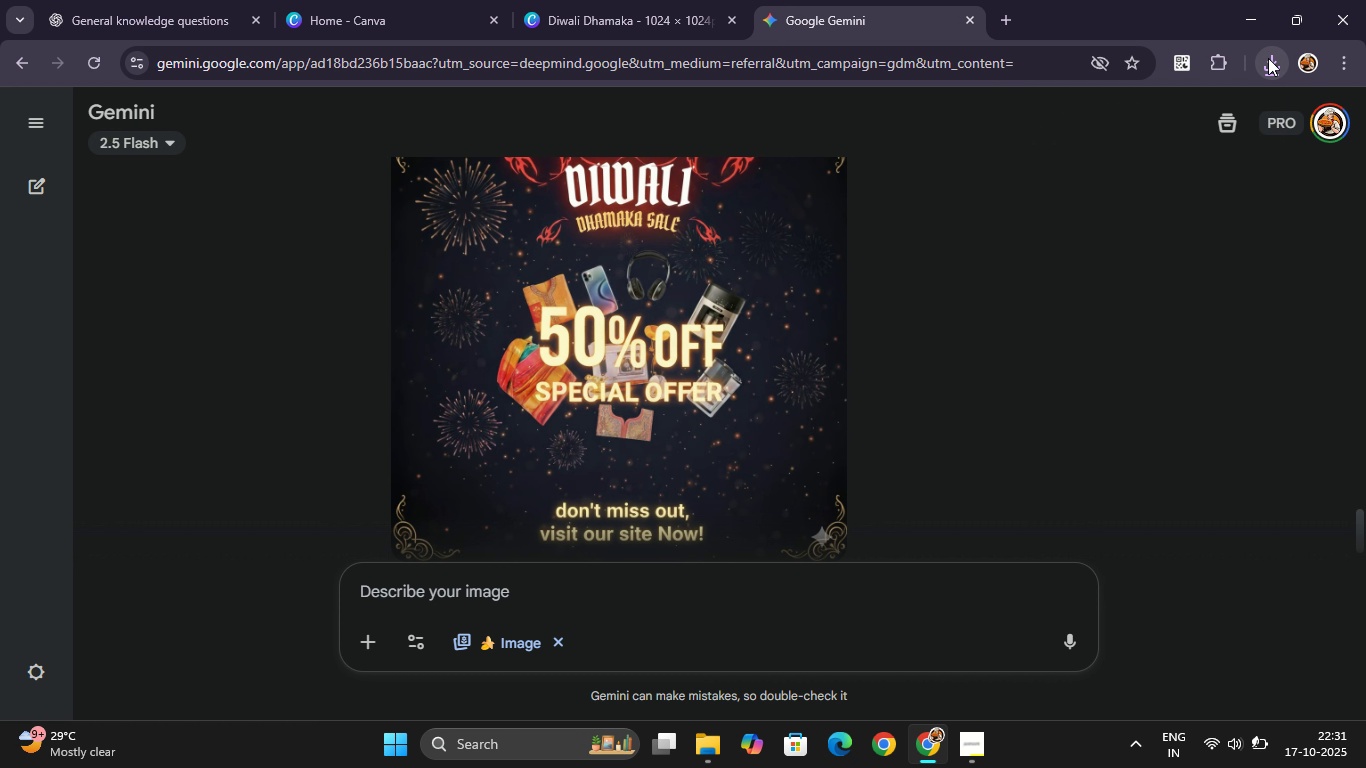 
left_click([1268, 58])
 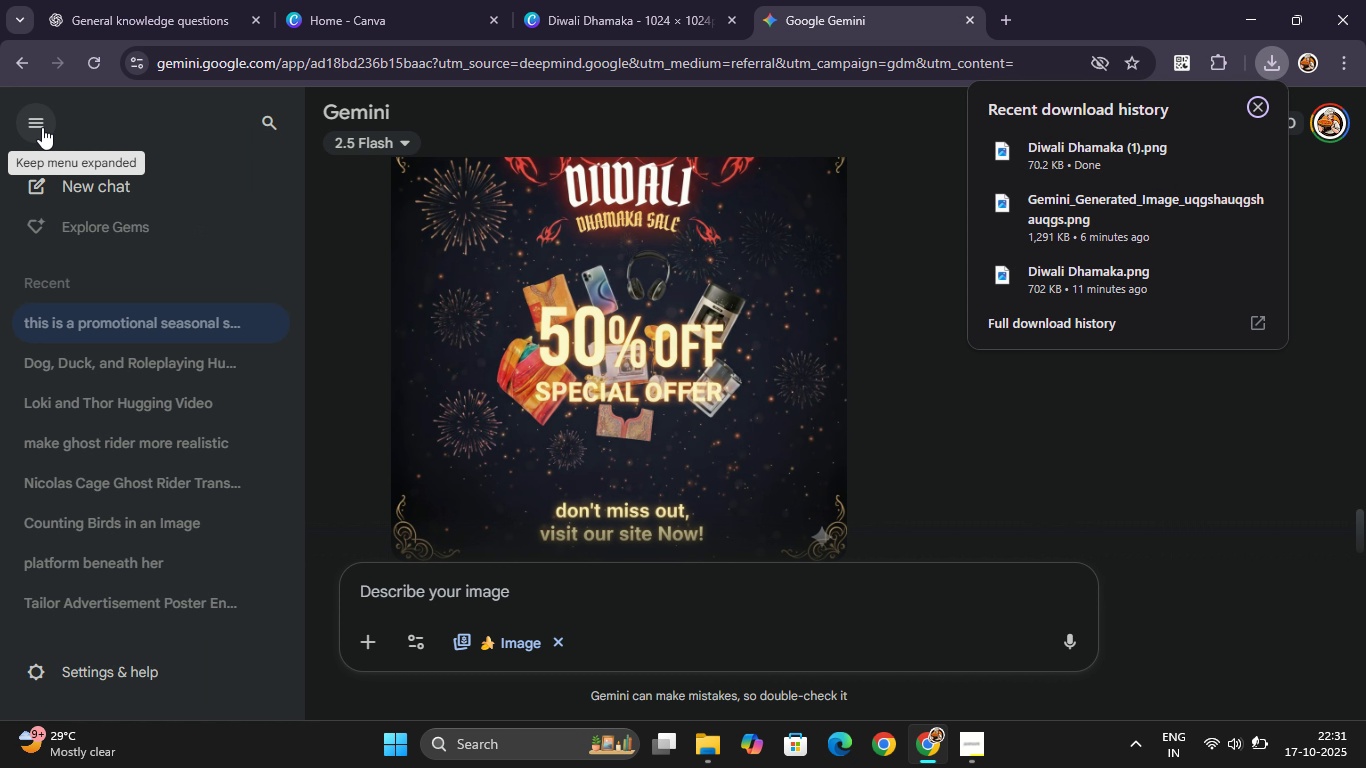 
left_click([74, 195])
 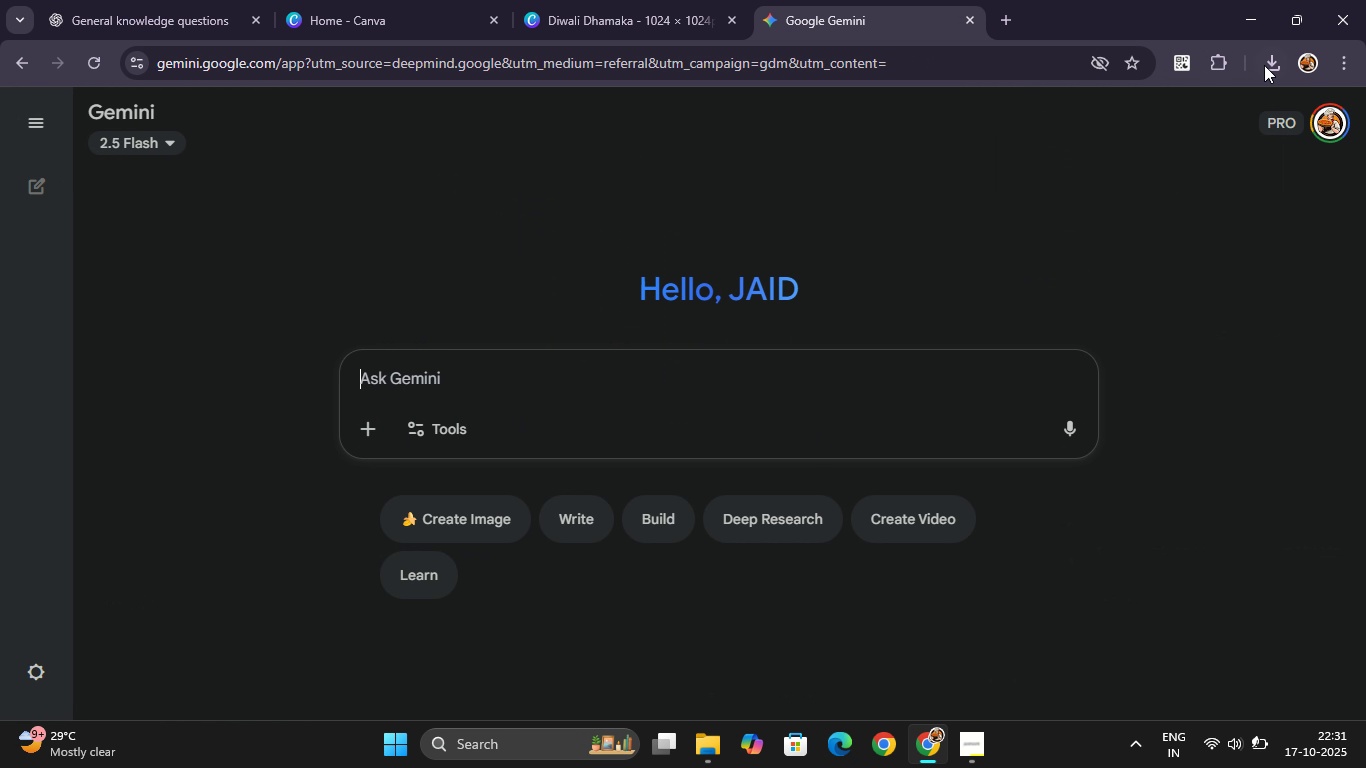 
left_click([1264, 65])
 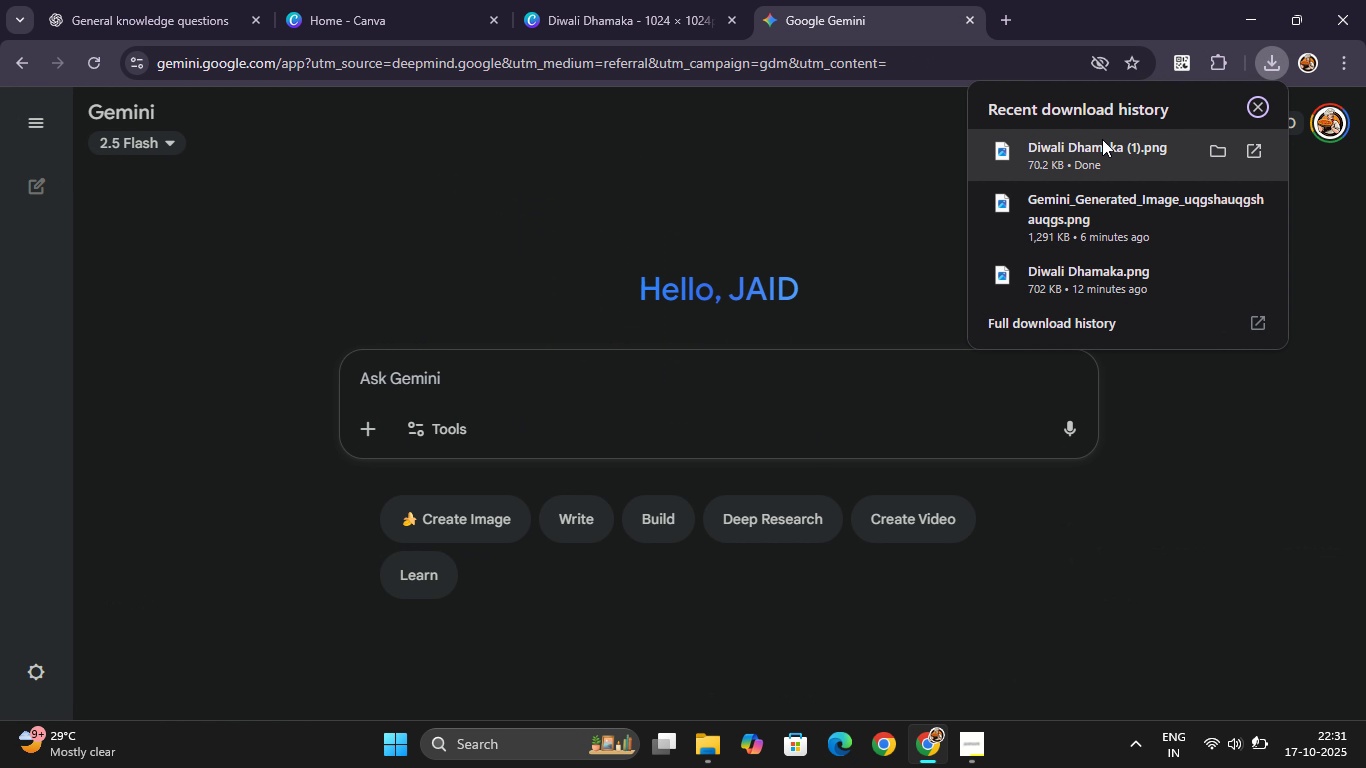 
left_click_drag(start_coordinate=[1102, 139], to_coordinate=[711, 314])
 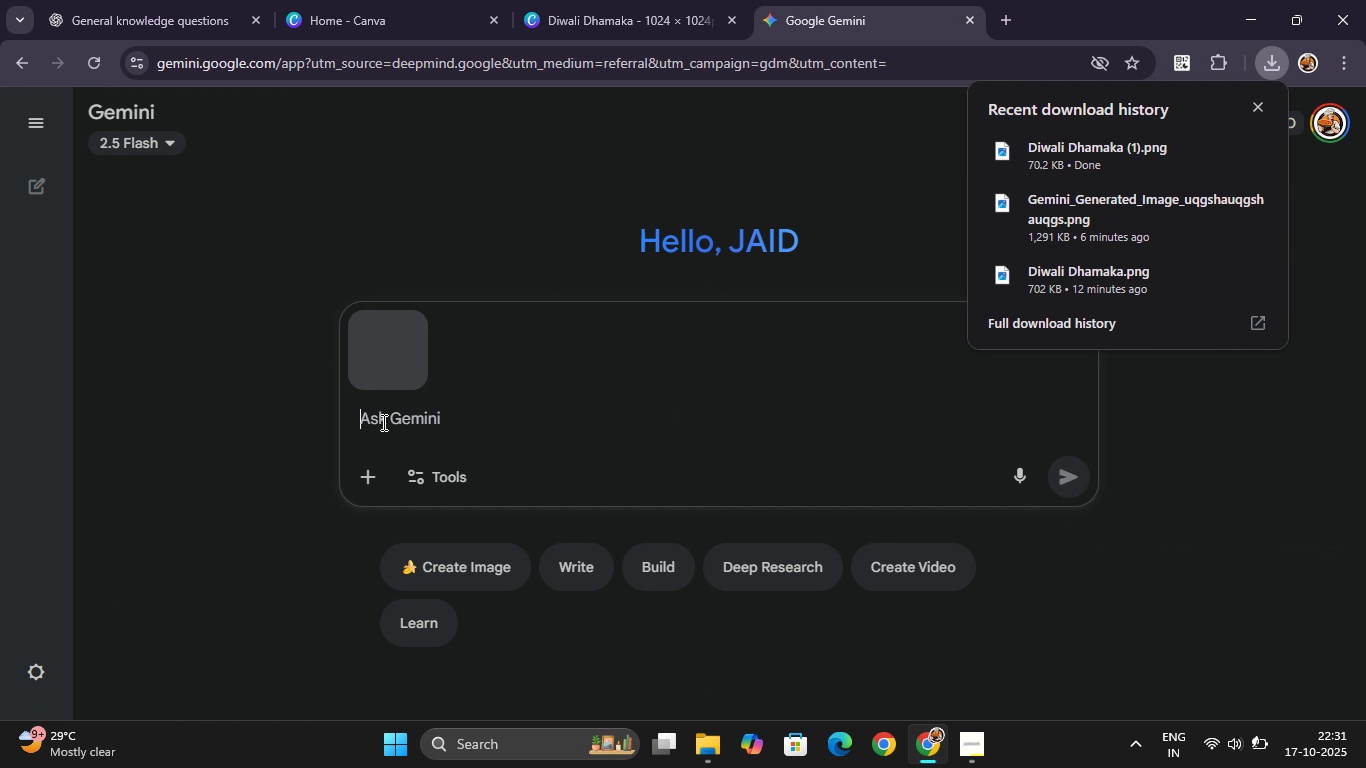 
left_click([382, 422])
 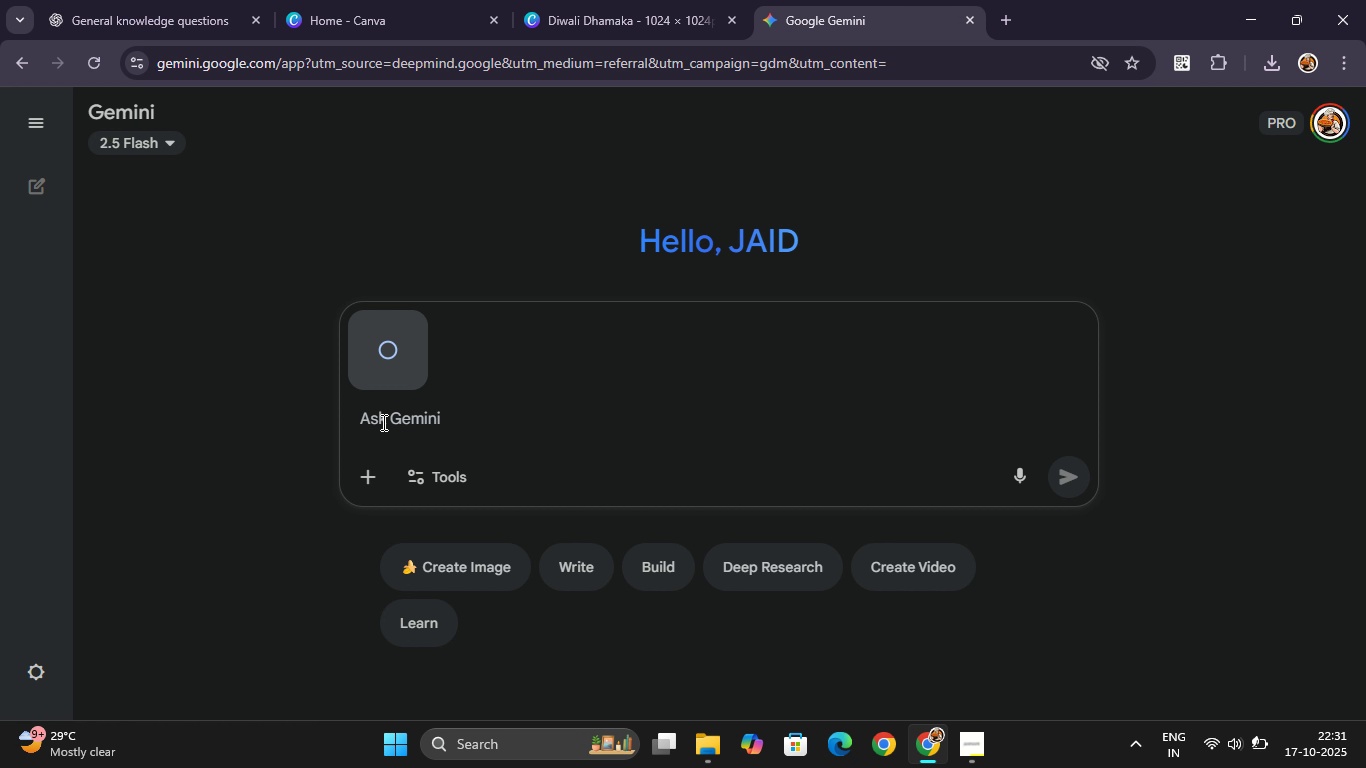 
type(Add elements and text)
 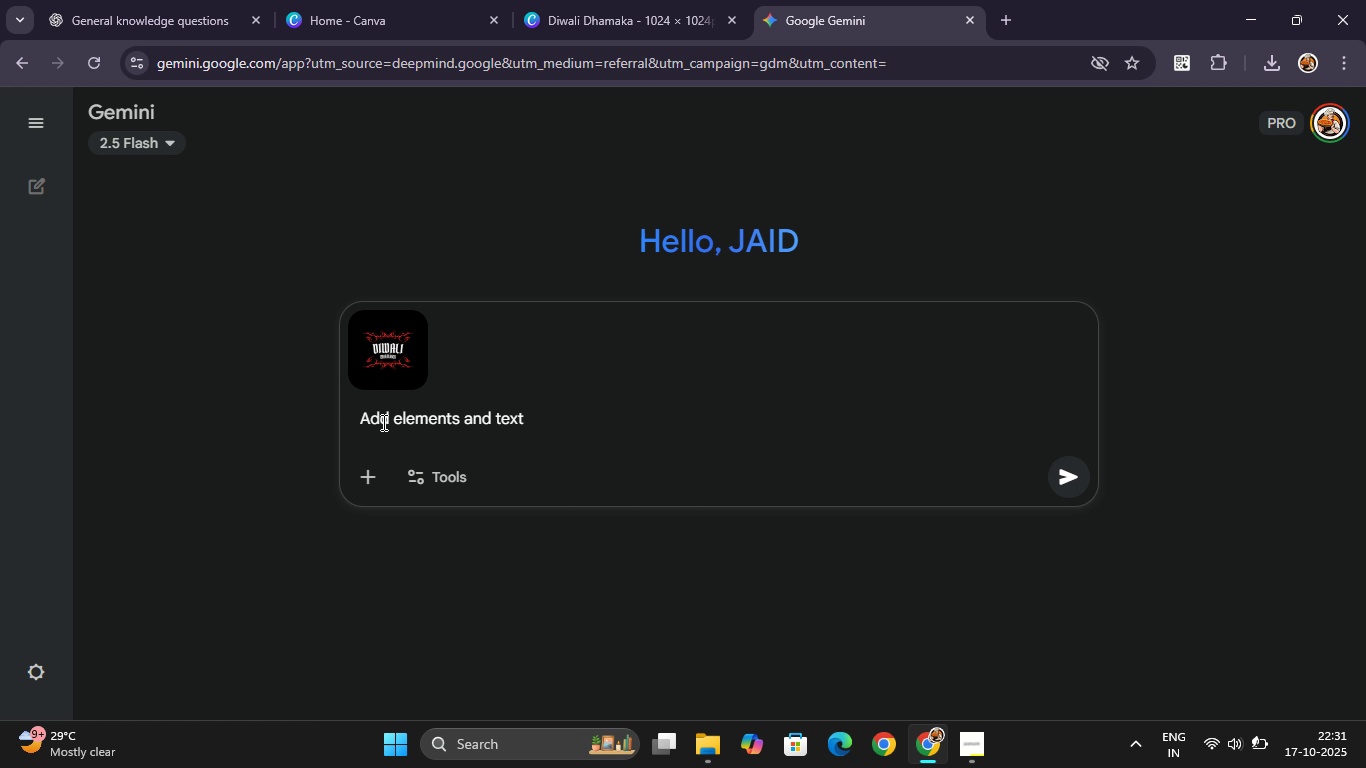 
key(ArrowLeft)
 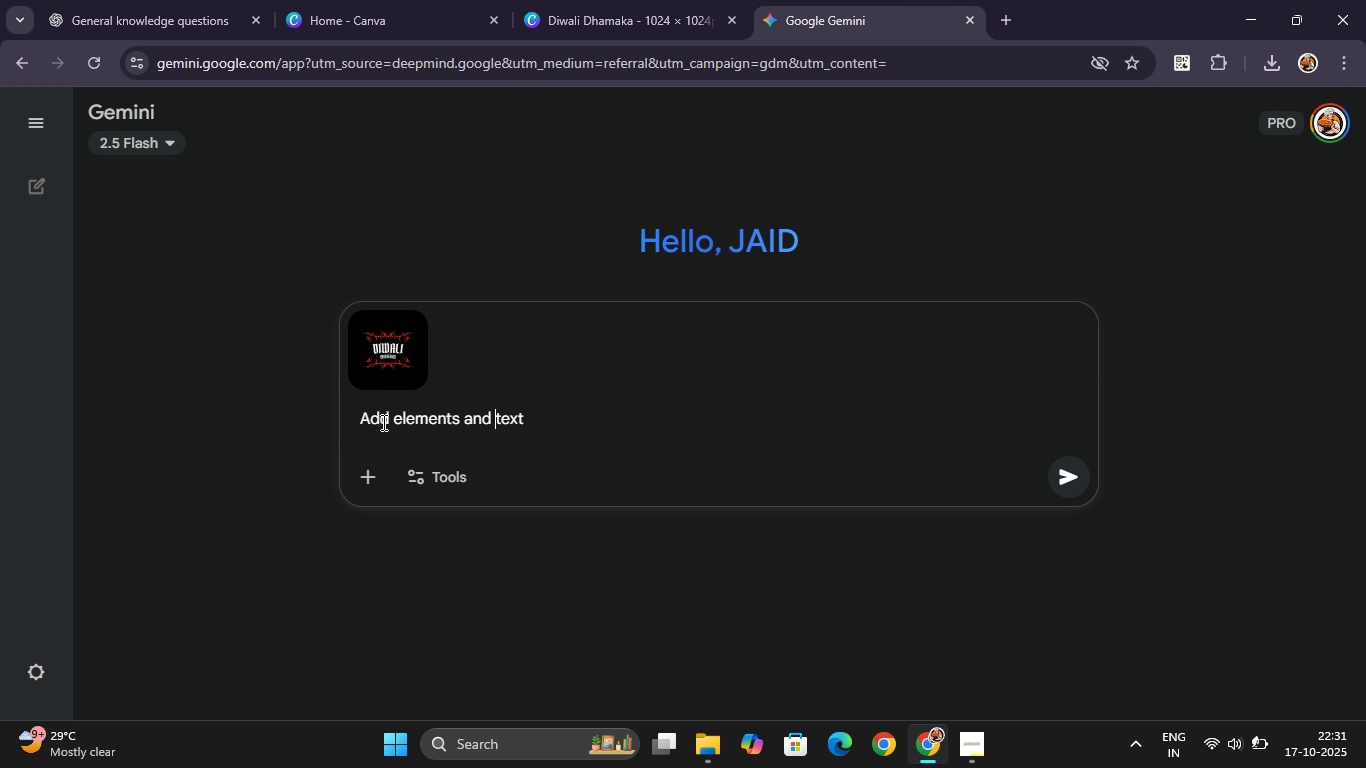 
key(ArrowLeft)
 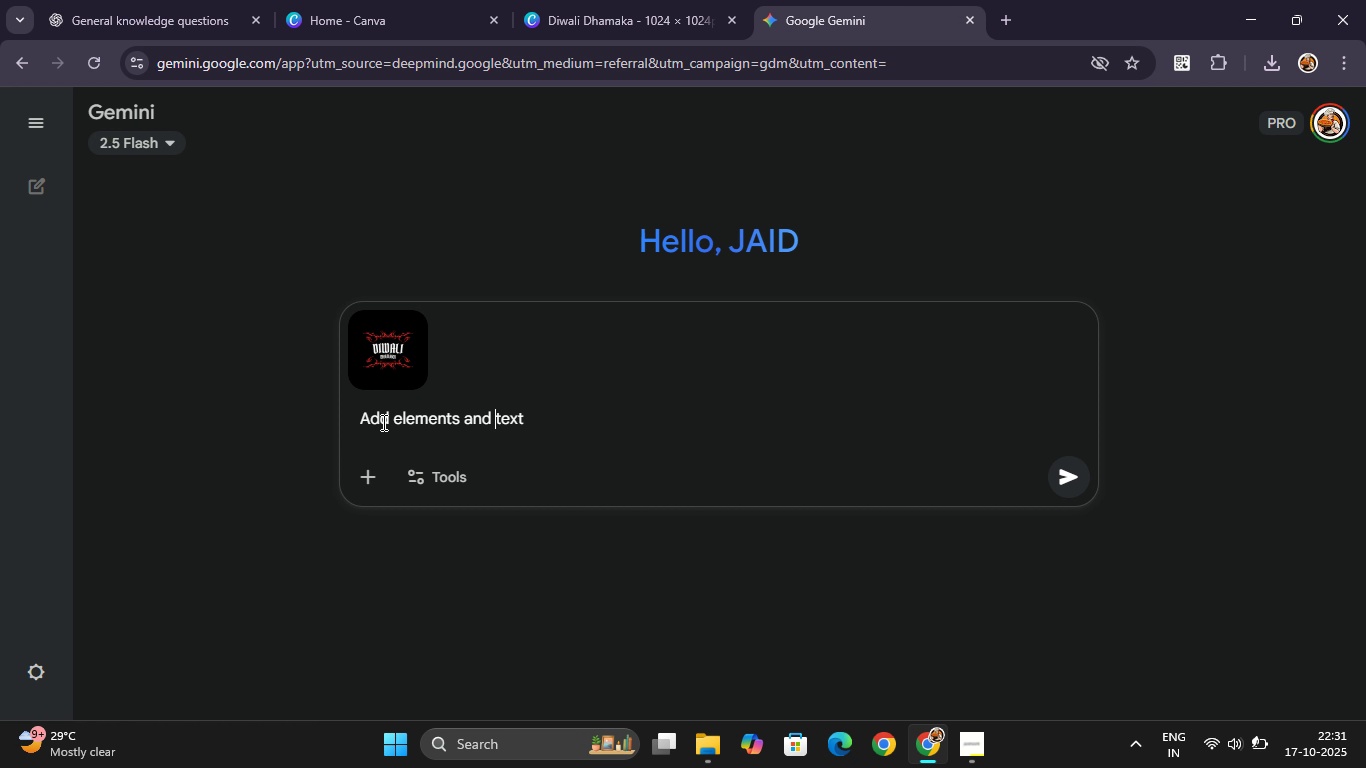 
key(ArrowLeft)
 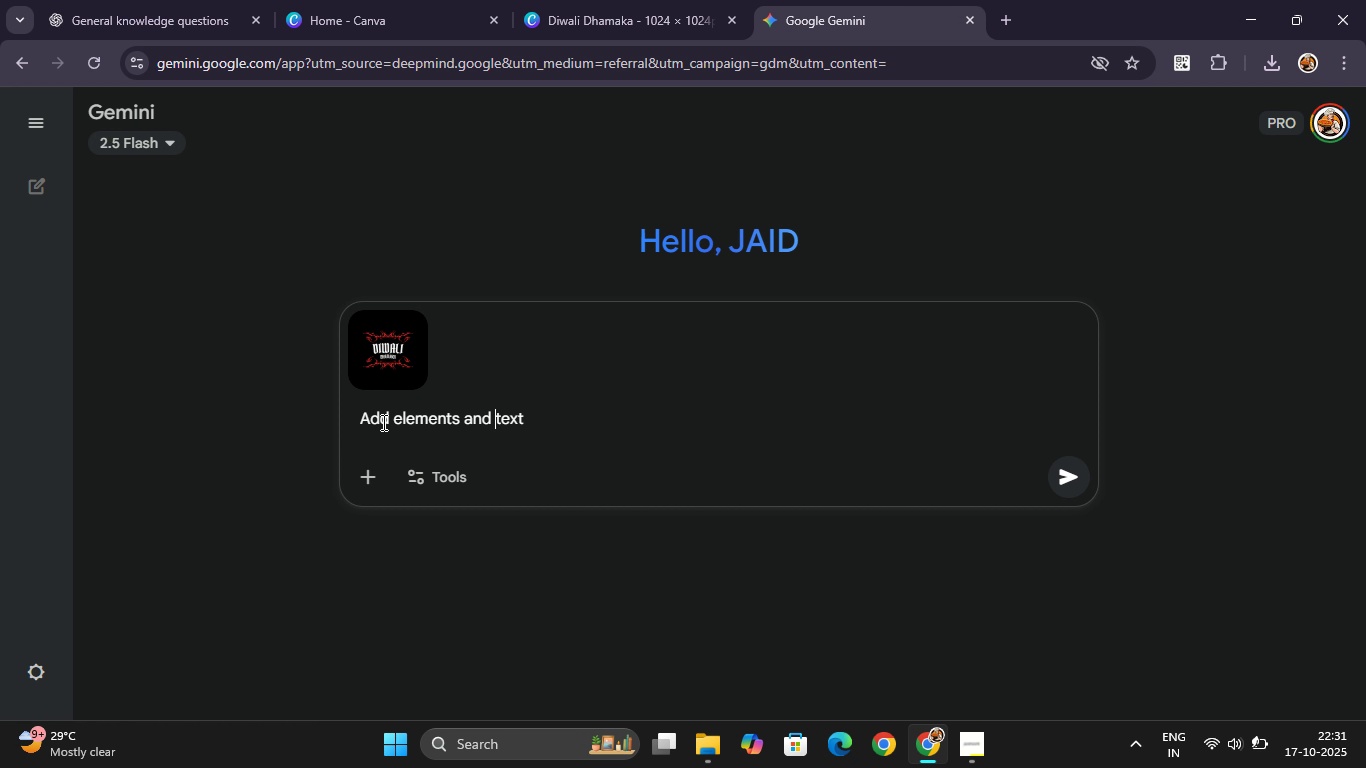 
key(ArrowLeft)
 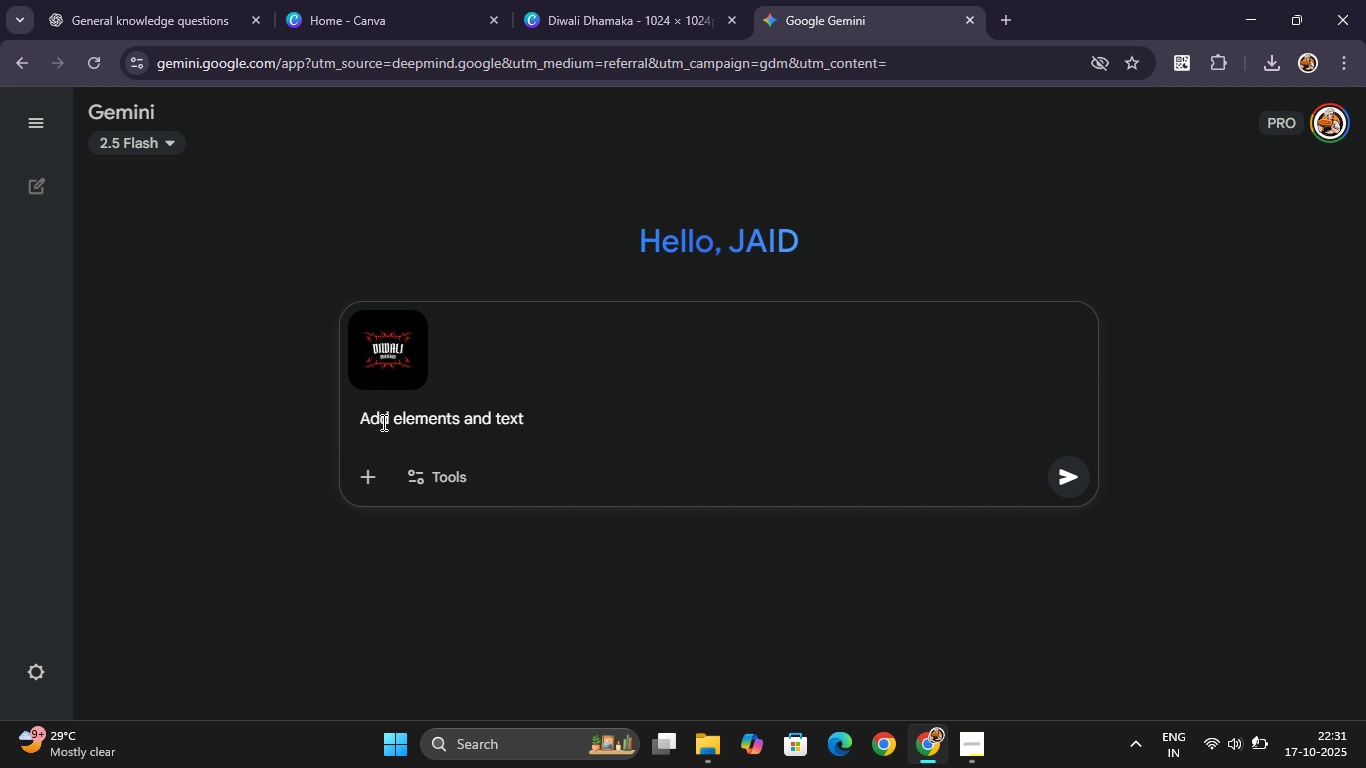 
type(promotional )
 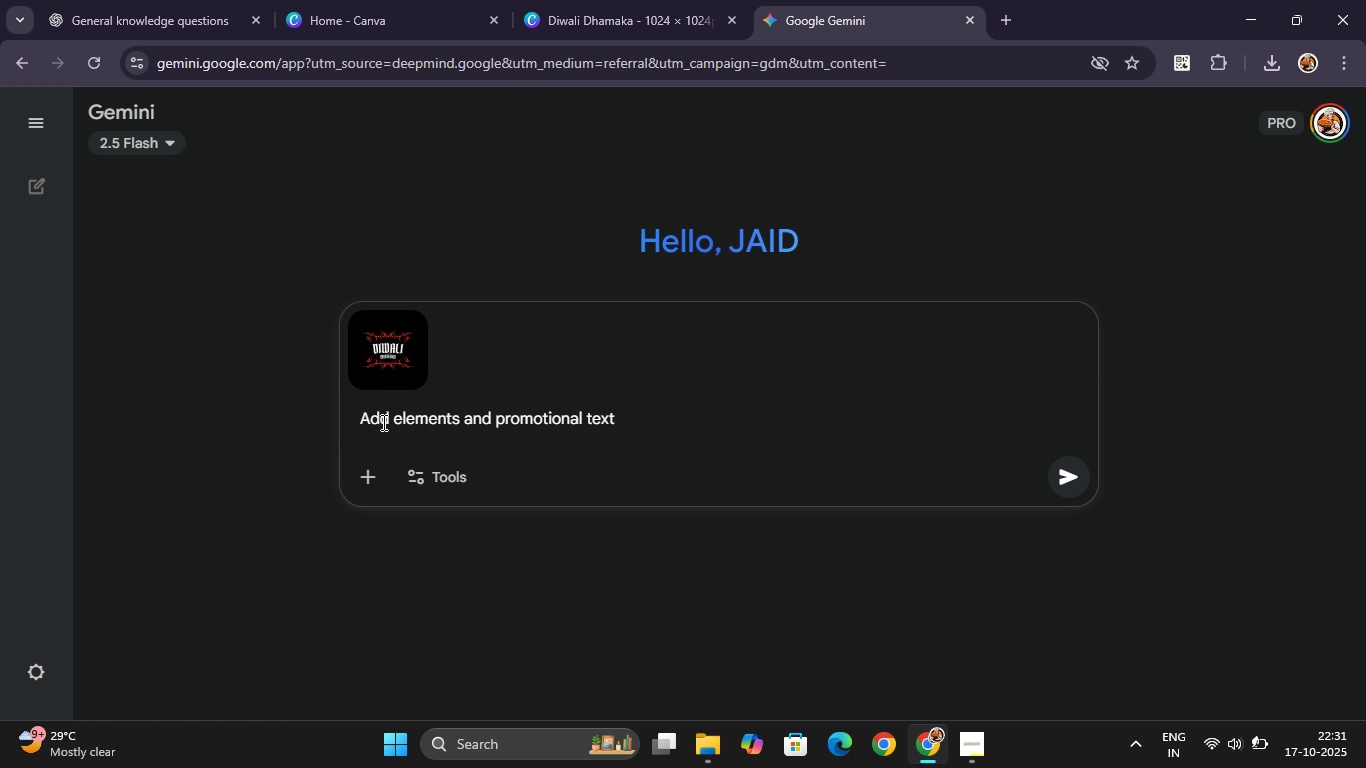 
hold_key(key=ArrowRight, duration=0.41)
 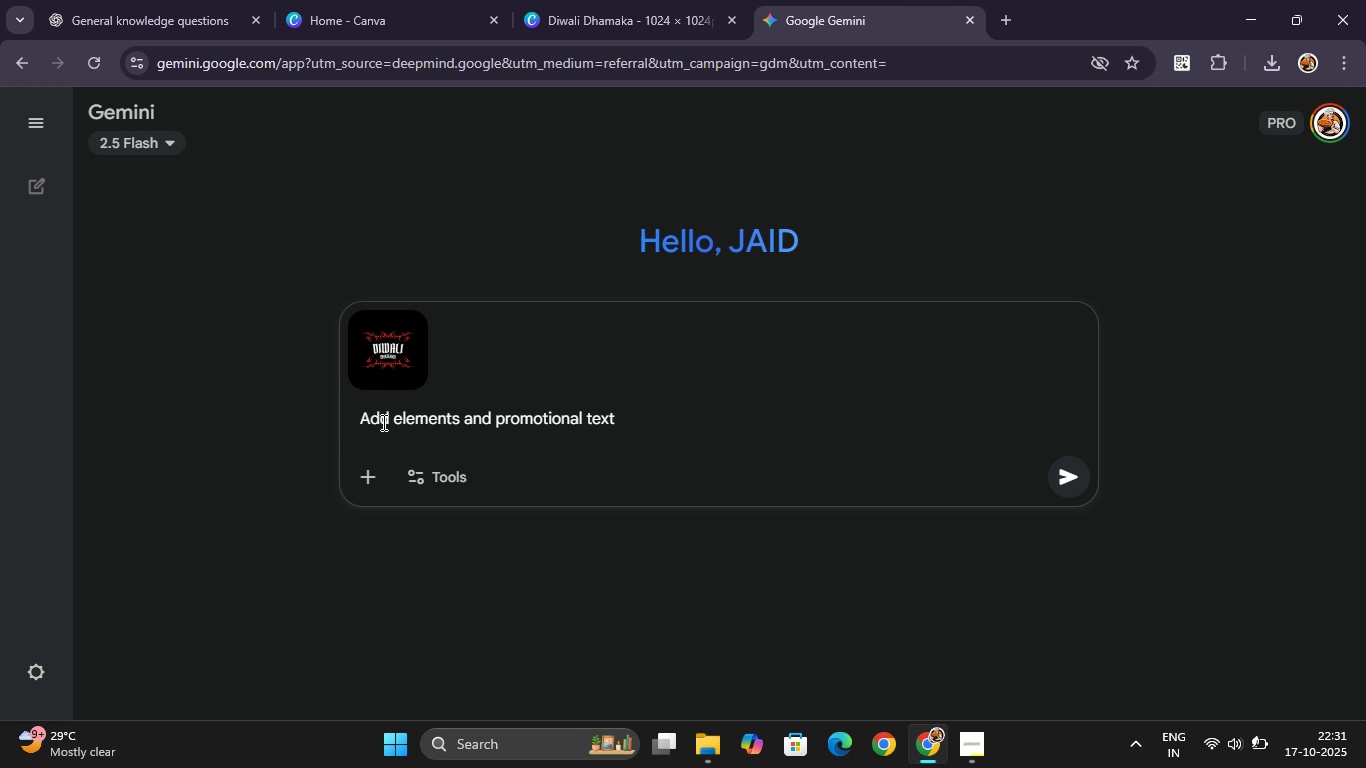 
type( and enhance as per your intelligence and expertise)
 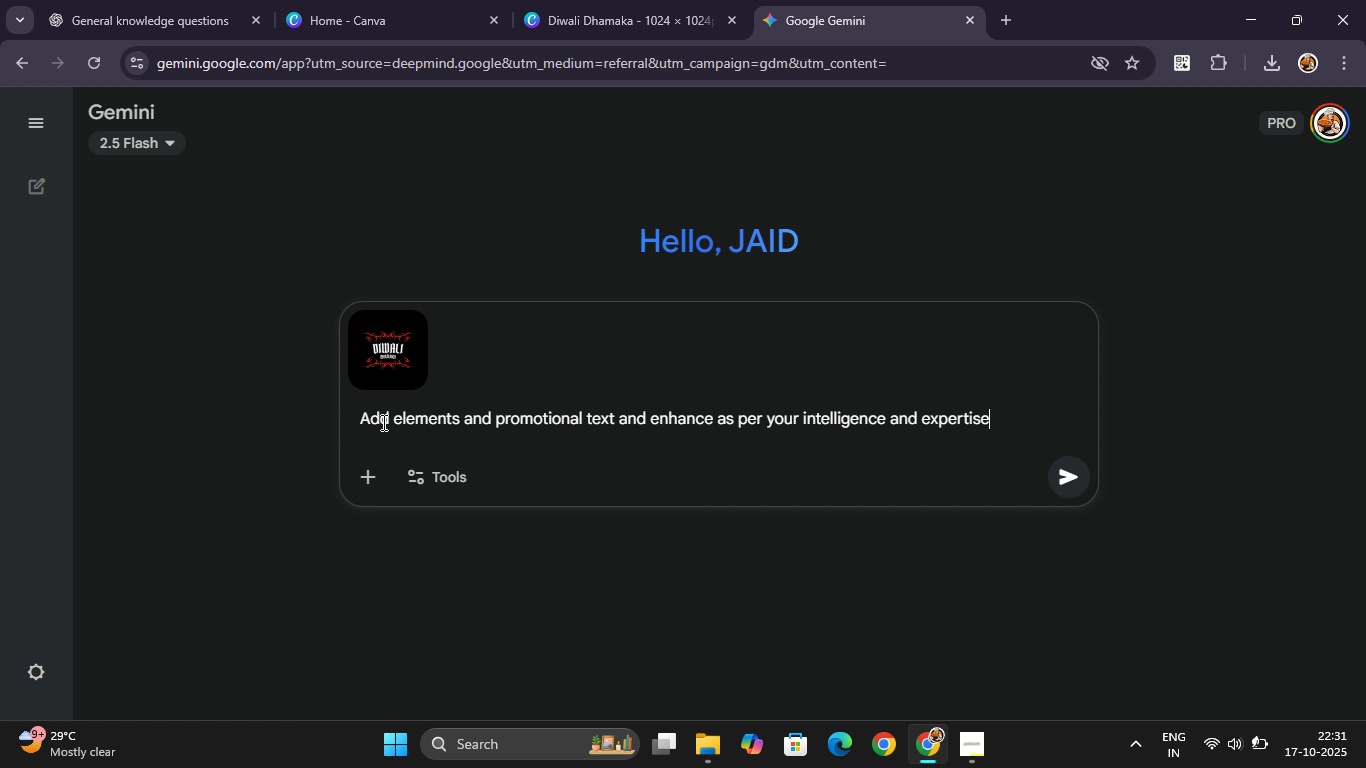 
key(Enter)
 